 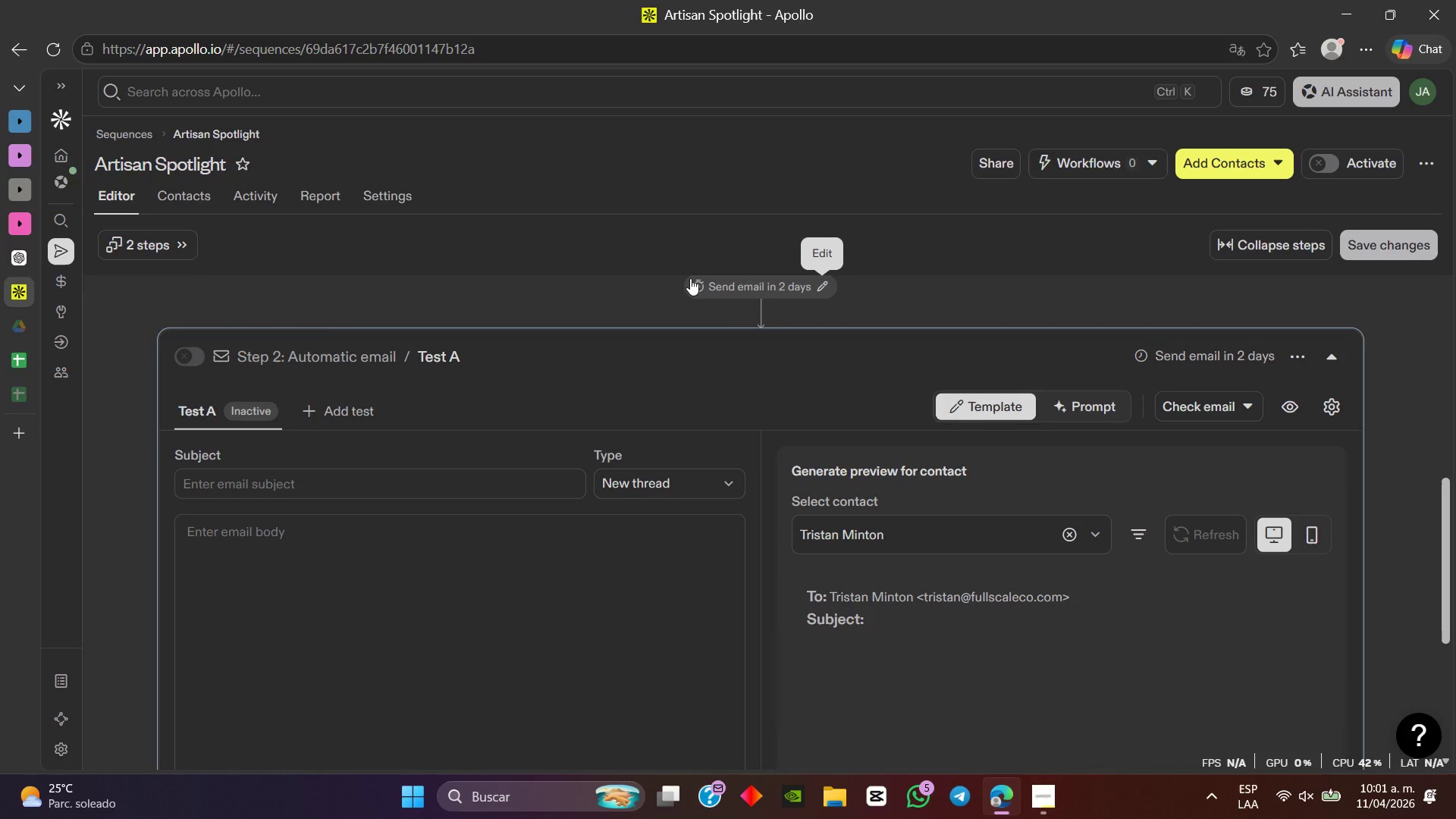 
left_click([378, 479])
 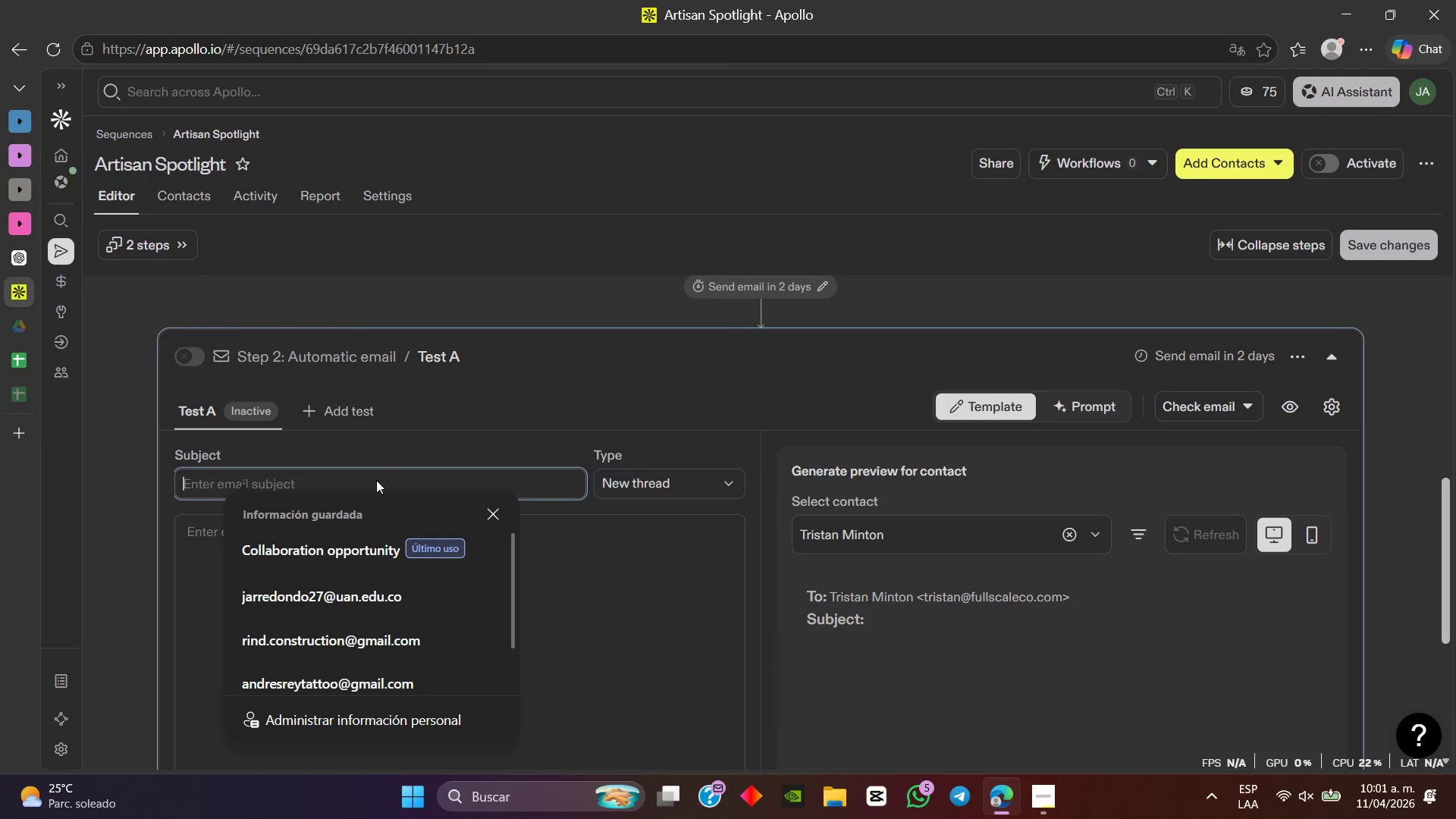 
right_click([376, 480])
 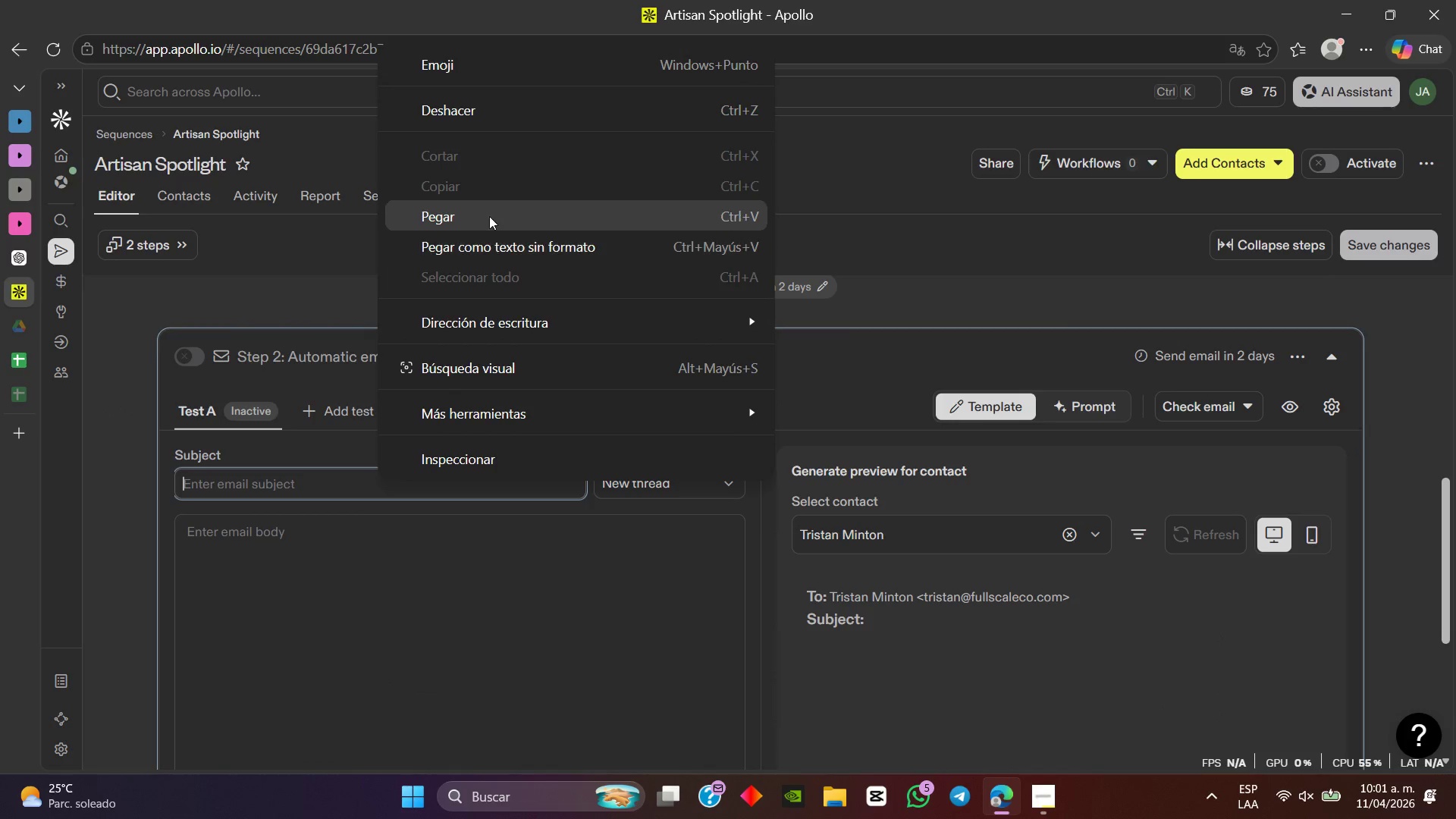 
left_click([489, 216])
 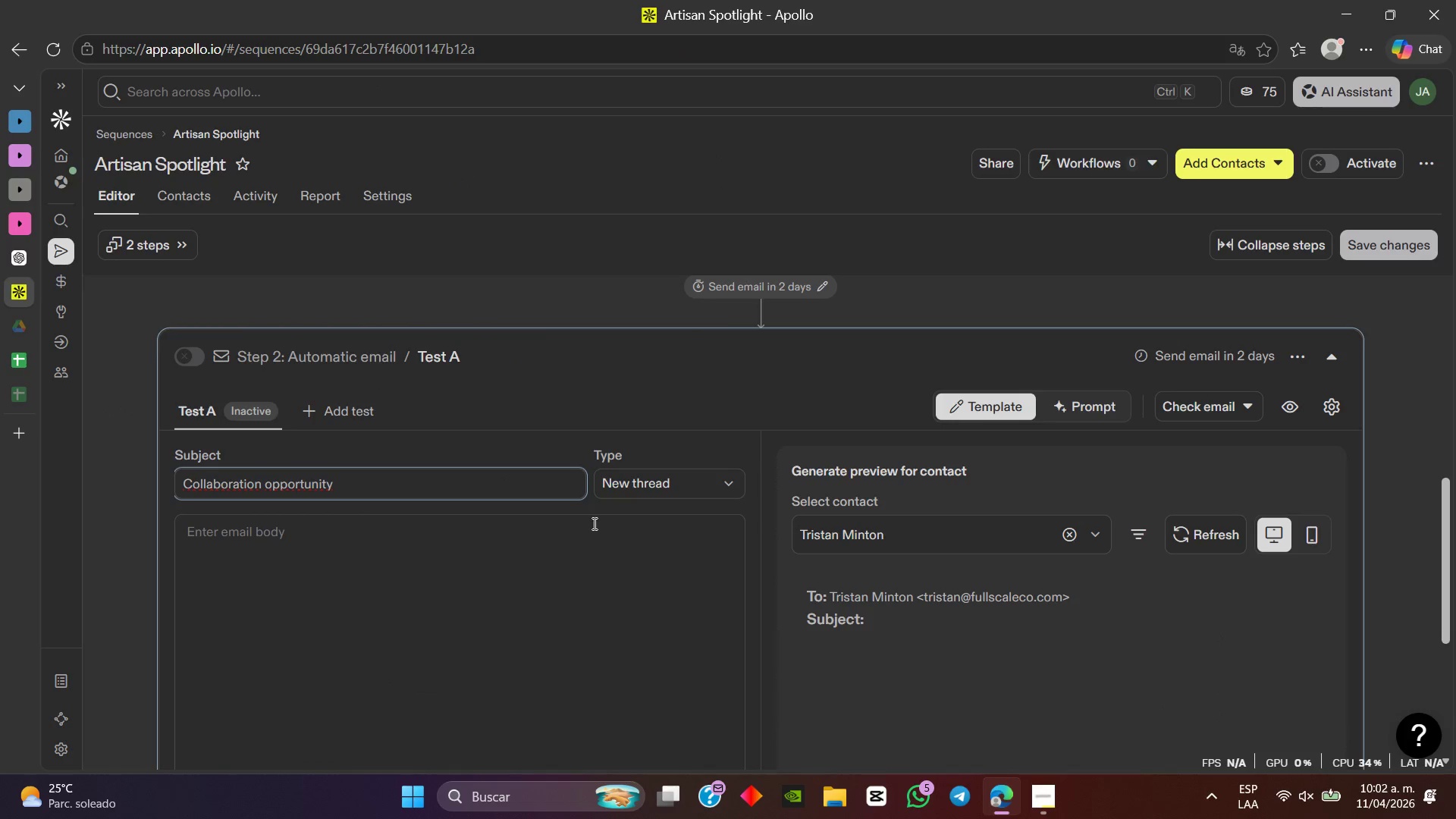 
left_click([559, 549])
 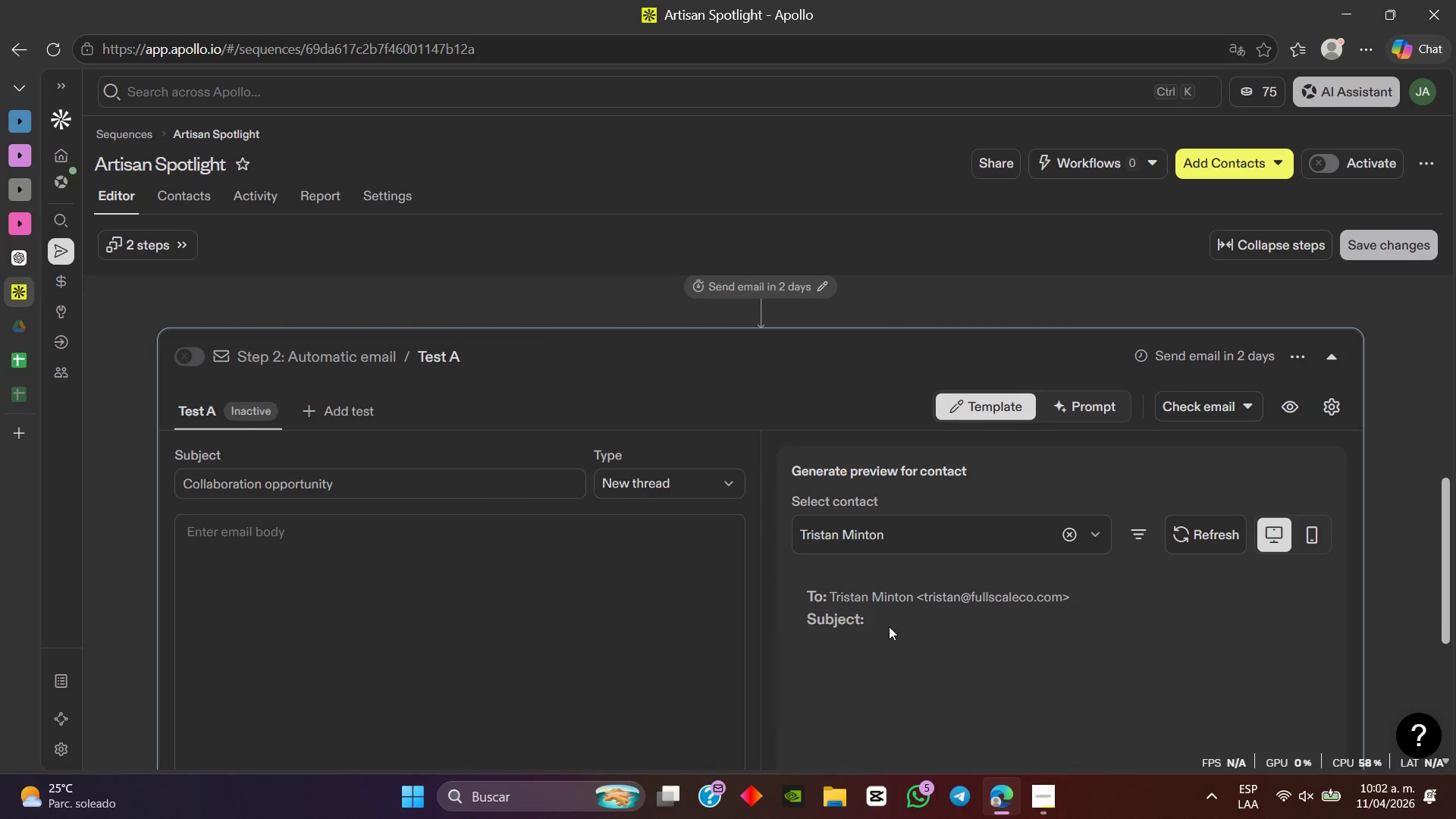 
scroll: coordinate [889, 626], scroll_direction: down, amount: 2.0
 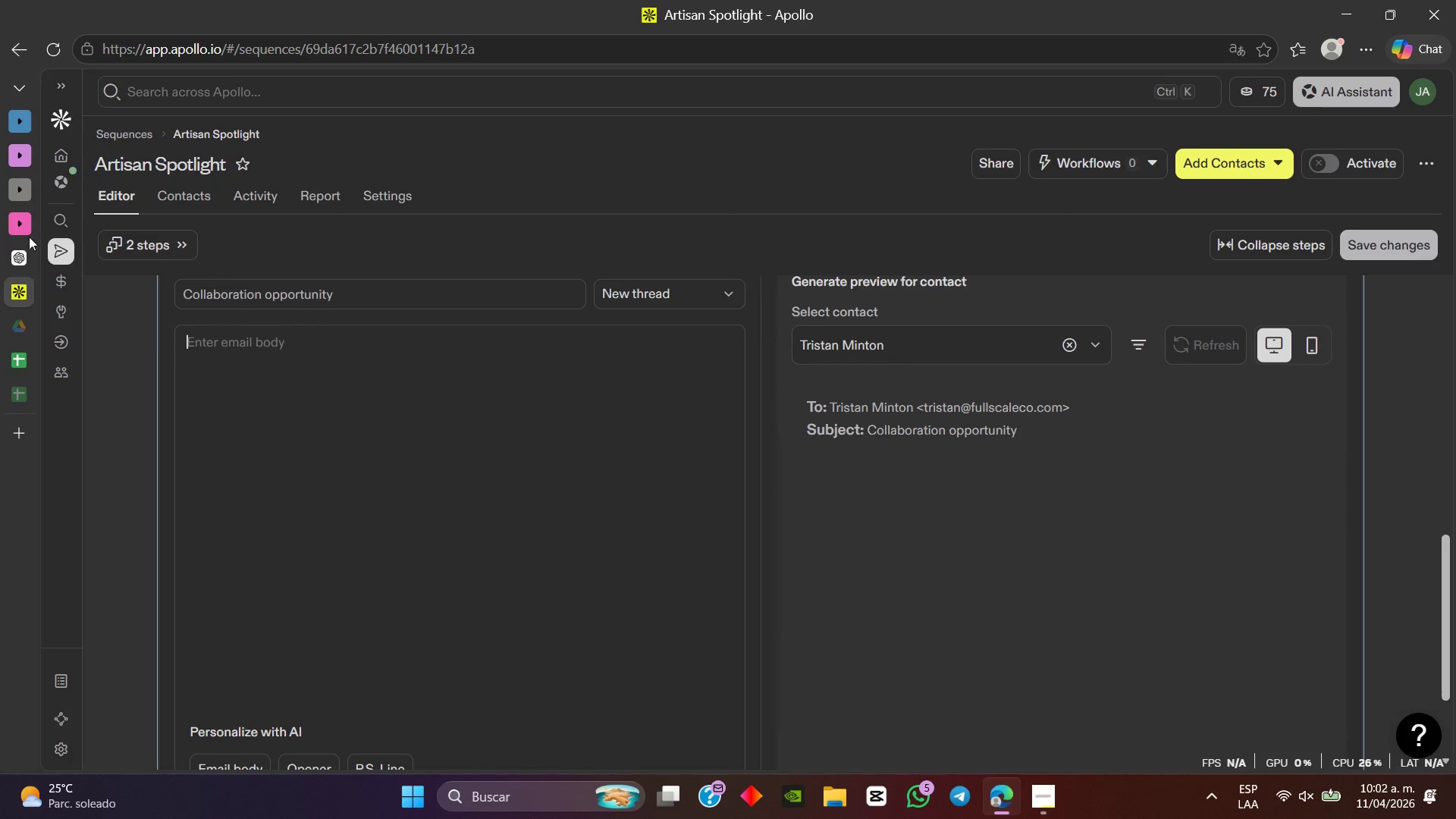 
left_click([15, 259])
 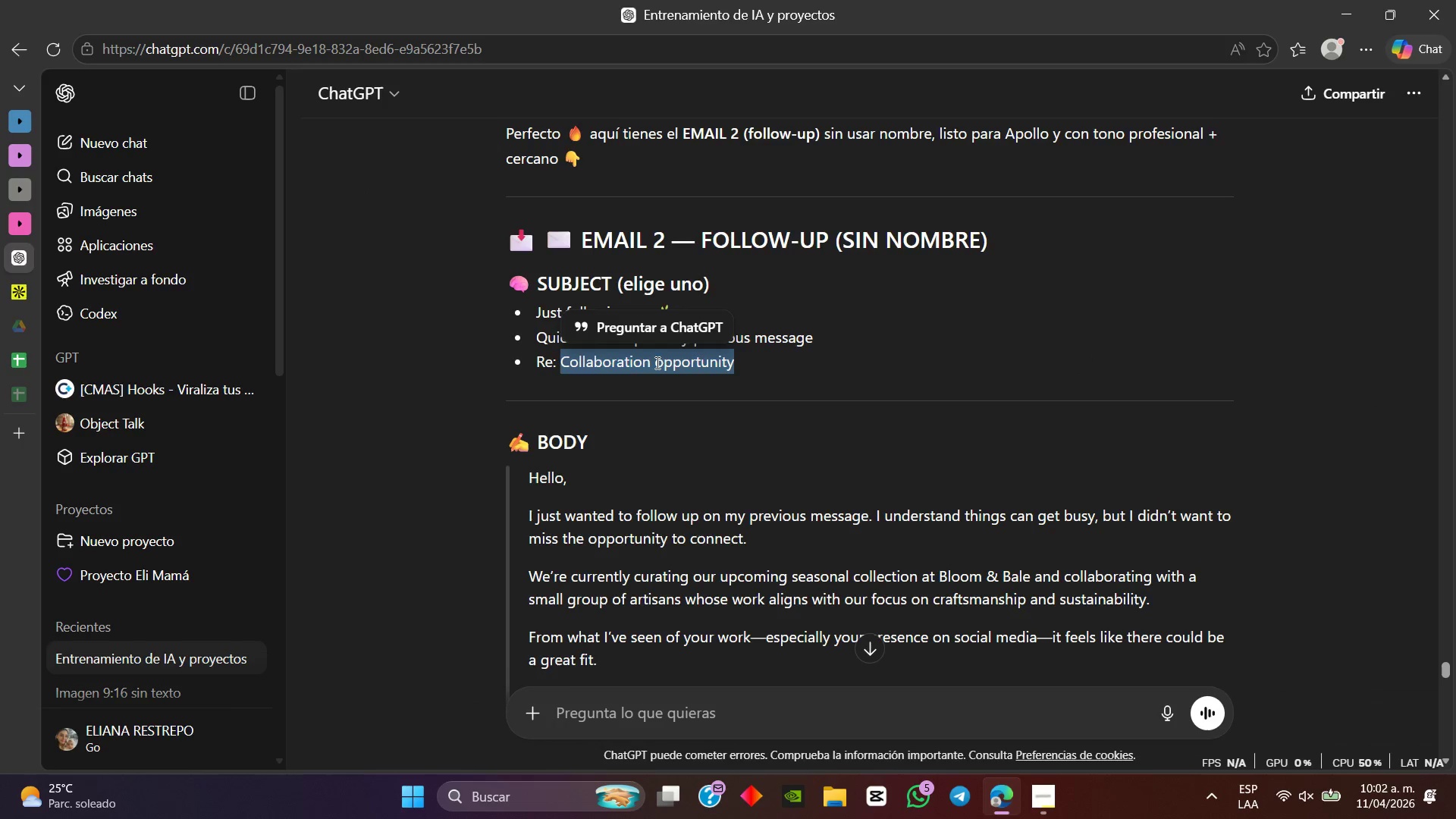 
scroll: coordinate [656, 365], scroll_direction: down, amount: 1.0
 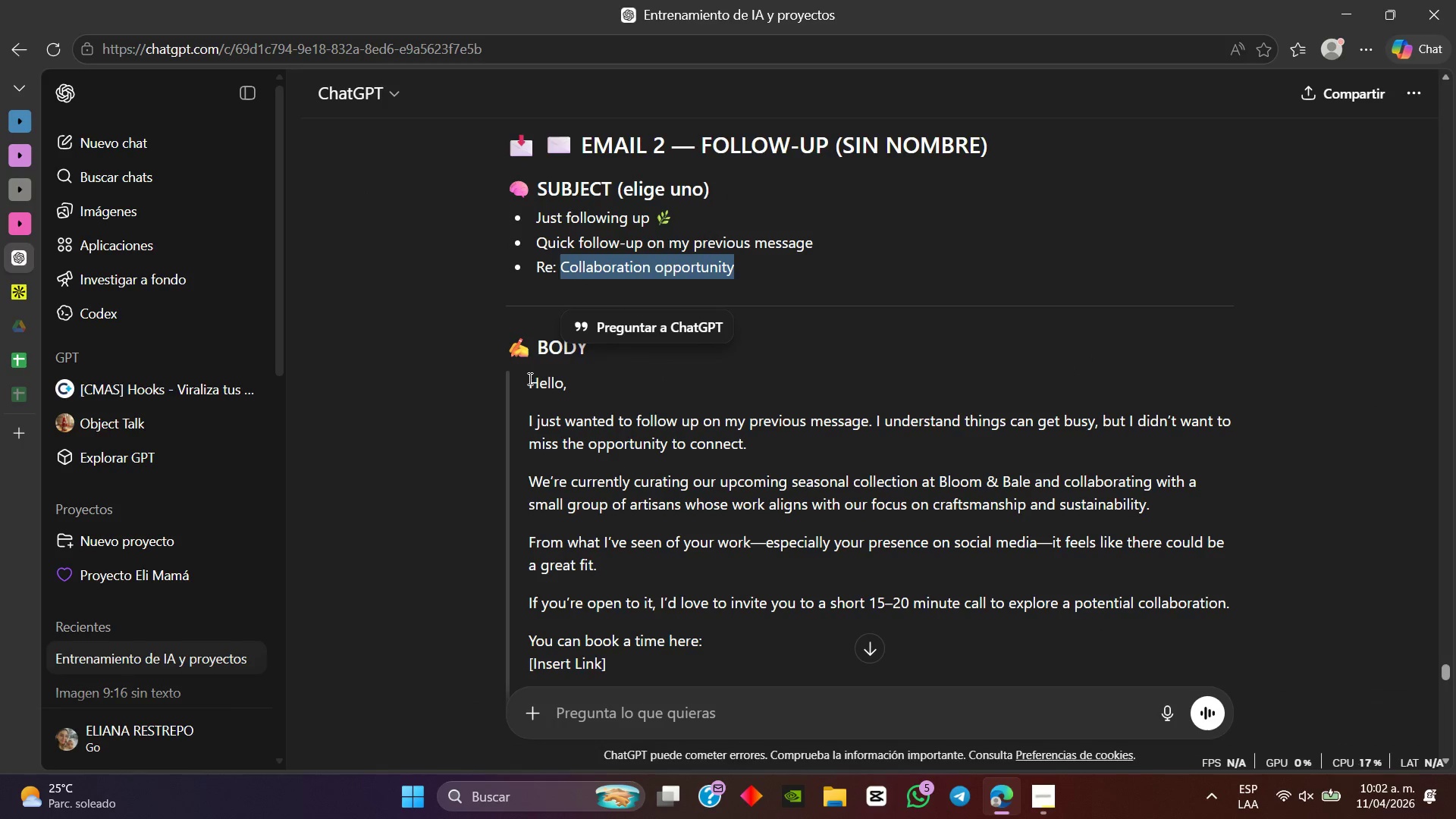 
left_click_drag(start_coordinate=[529, 378], to_coordinate=[666, 477])
 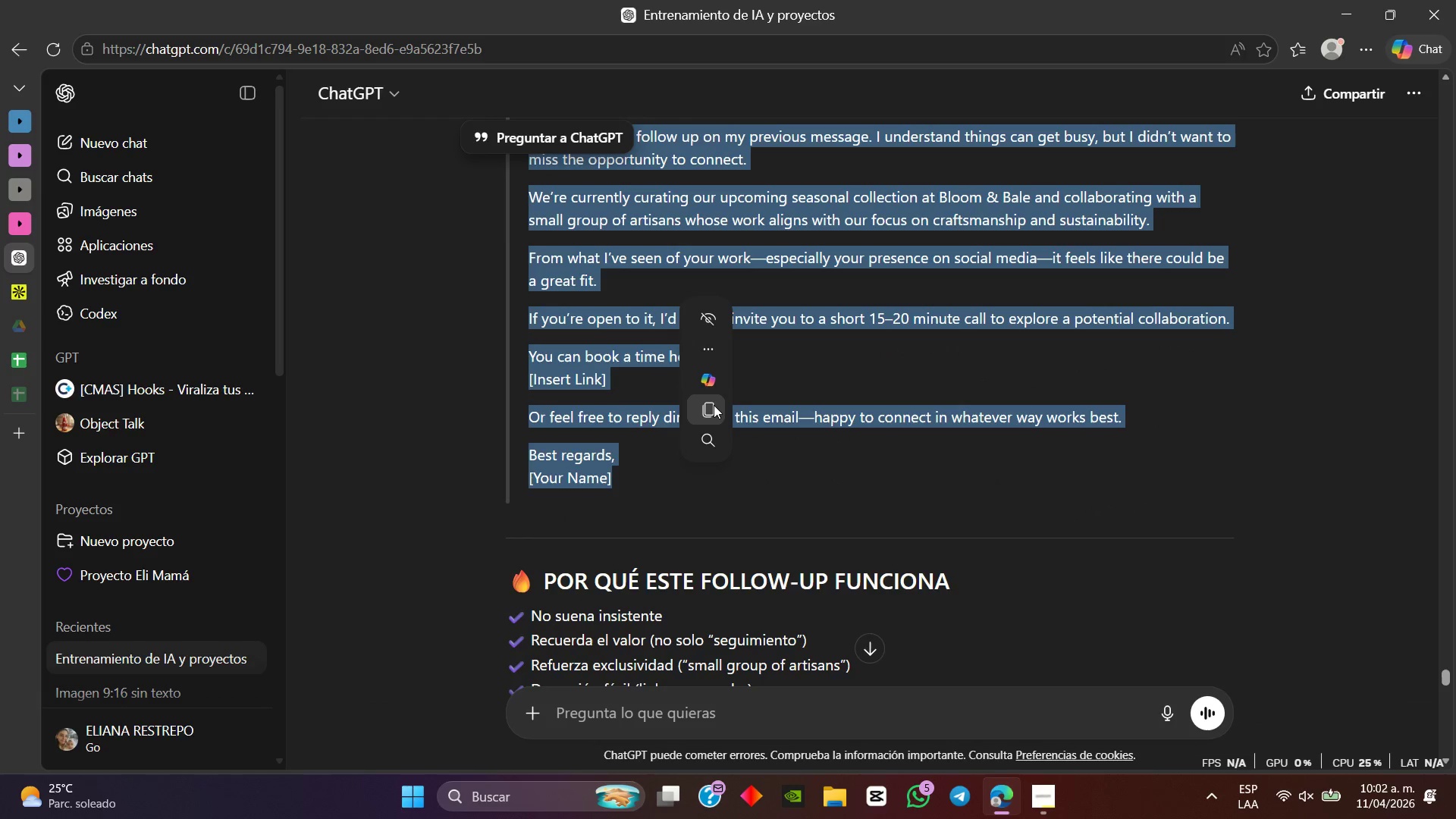 
scroll: coordinate [708, 419], scroll_direction: down, amount: 3.0
 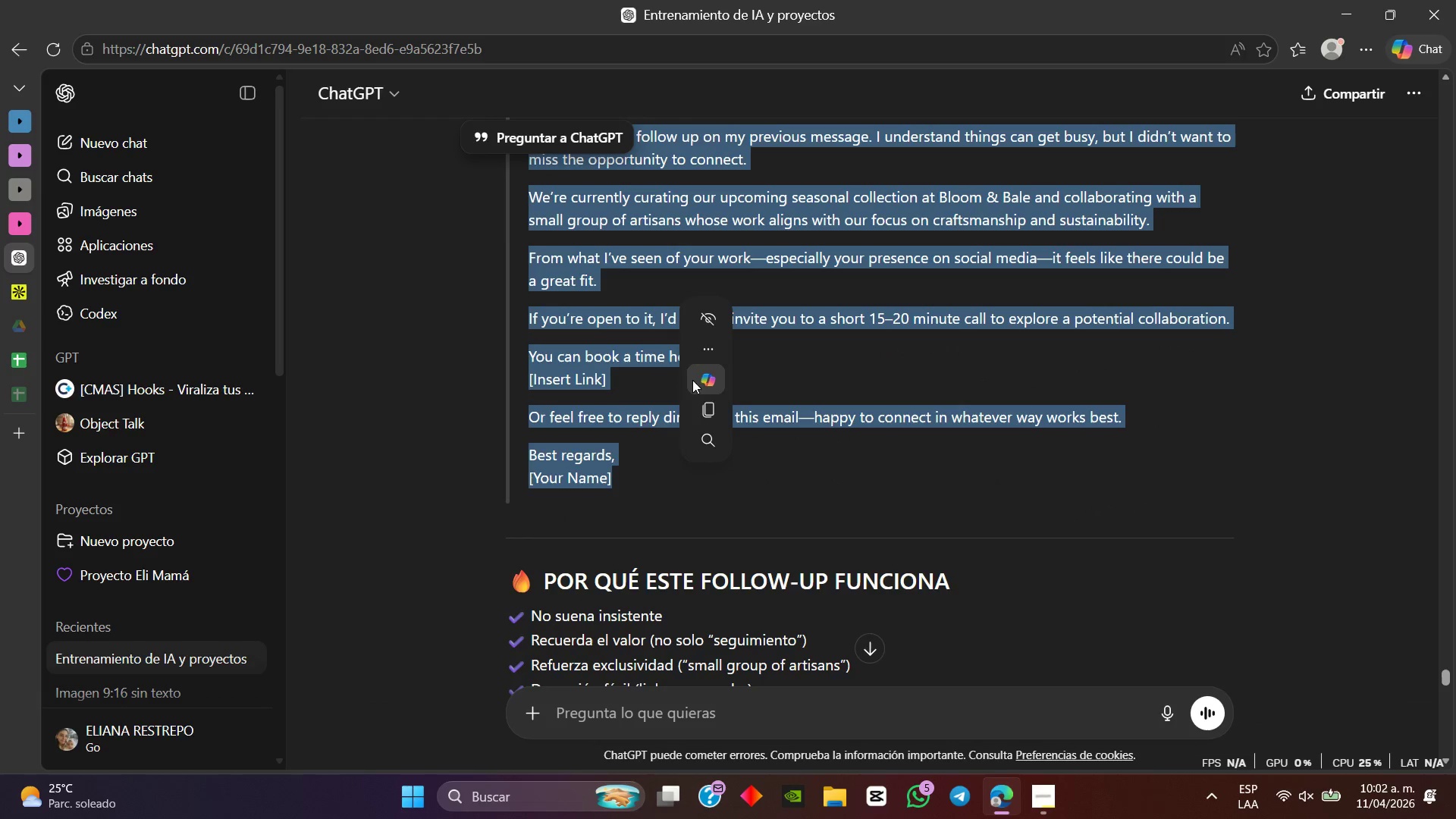 
left_click([715, 409])
 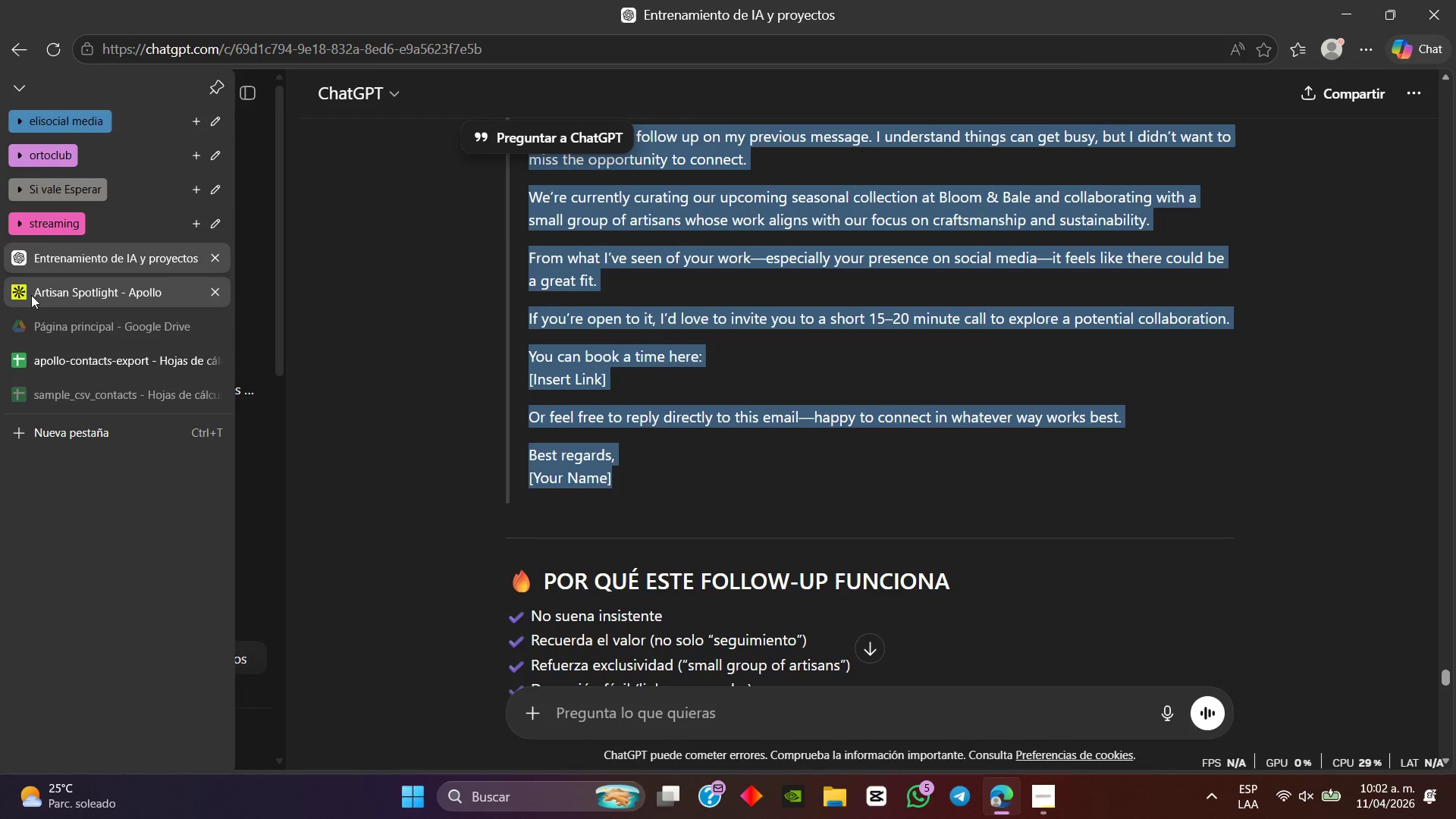 
left_click([46, 300])
 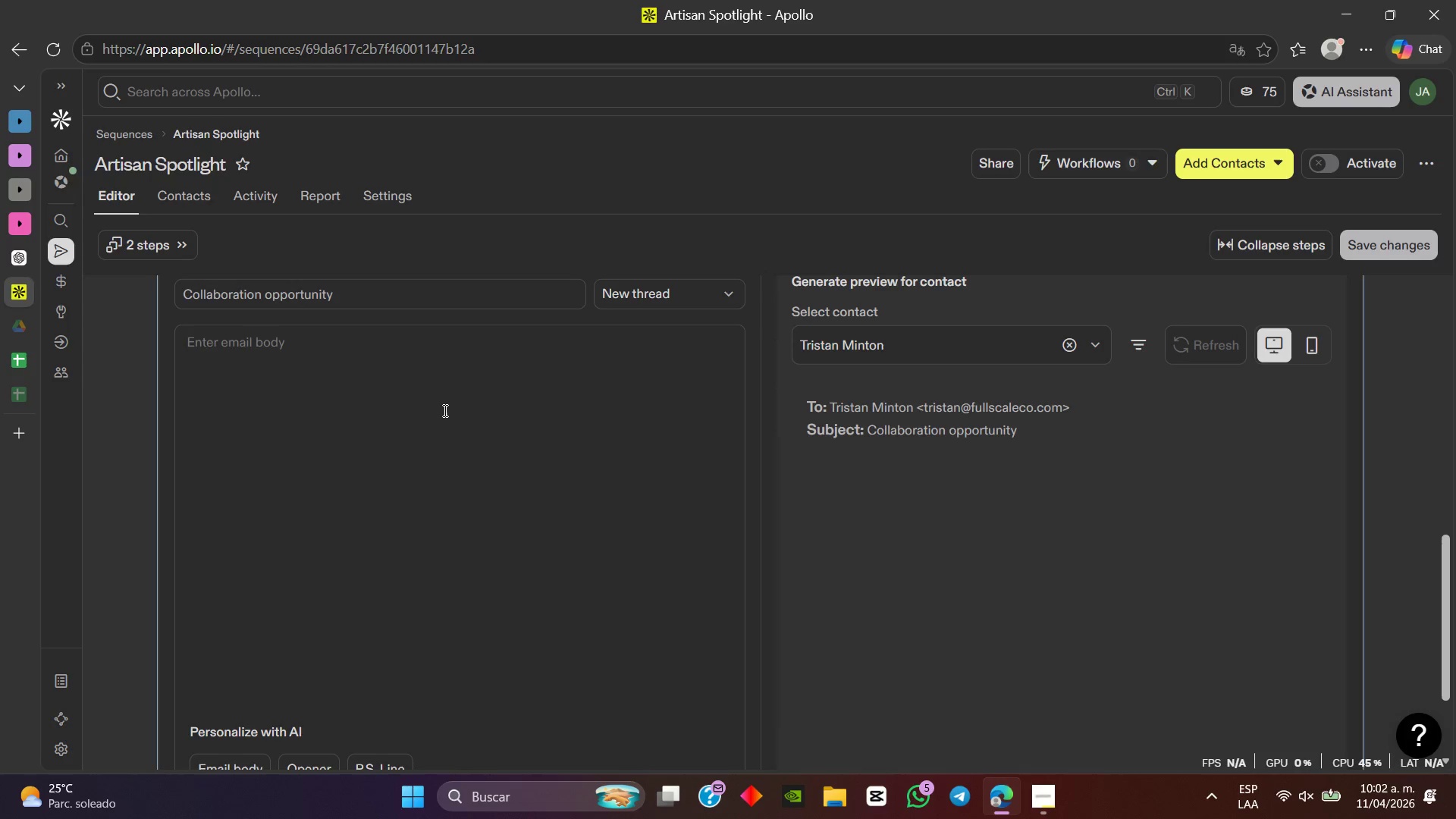 
left_click([444, 412])
 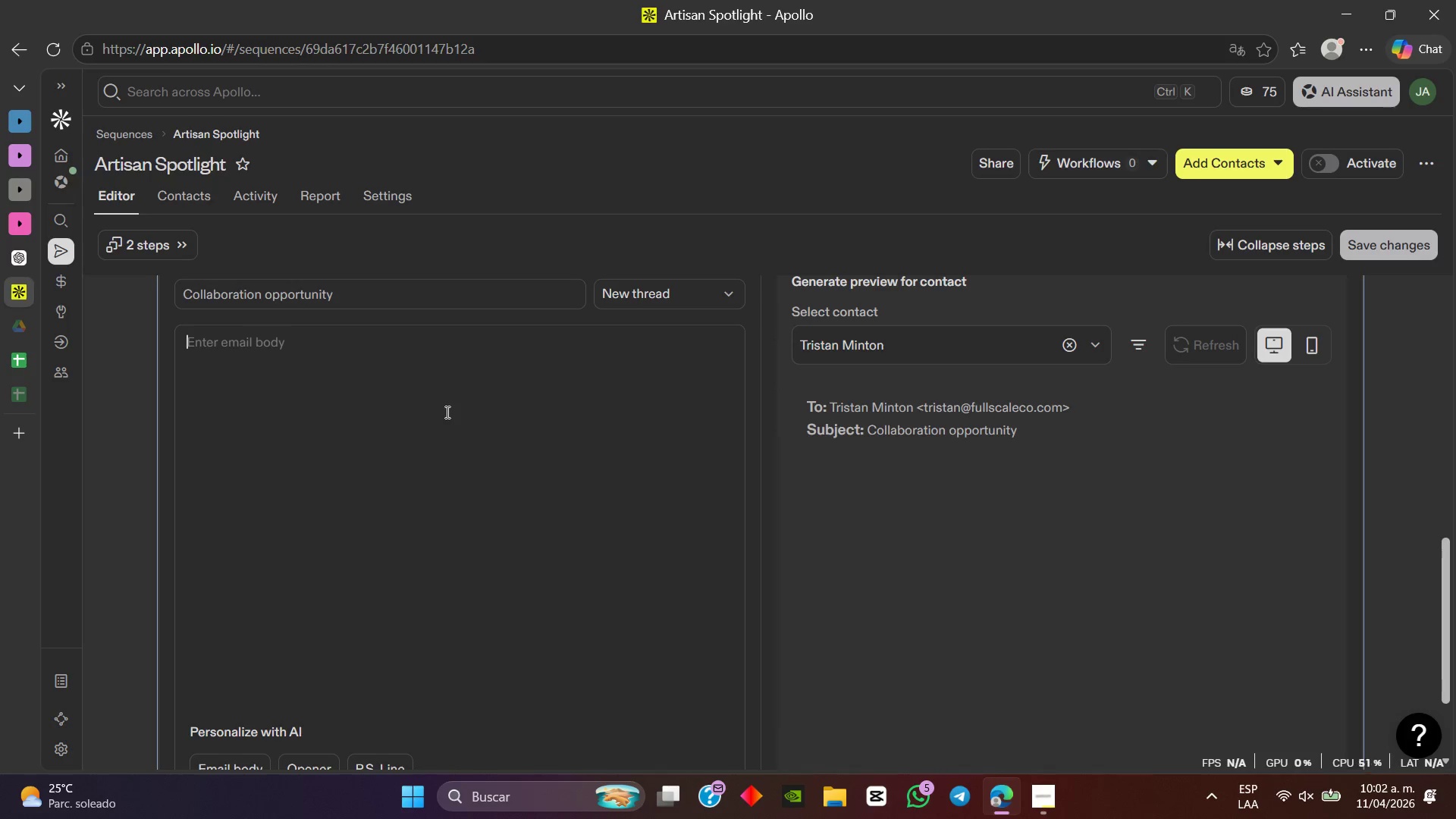 
scroll: coordinate [446, 412], scroll_direction: down, amount: 2.0
 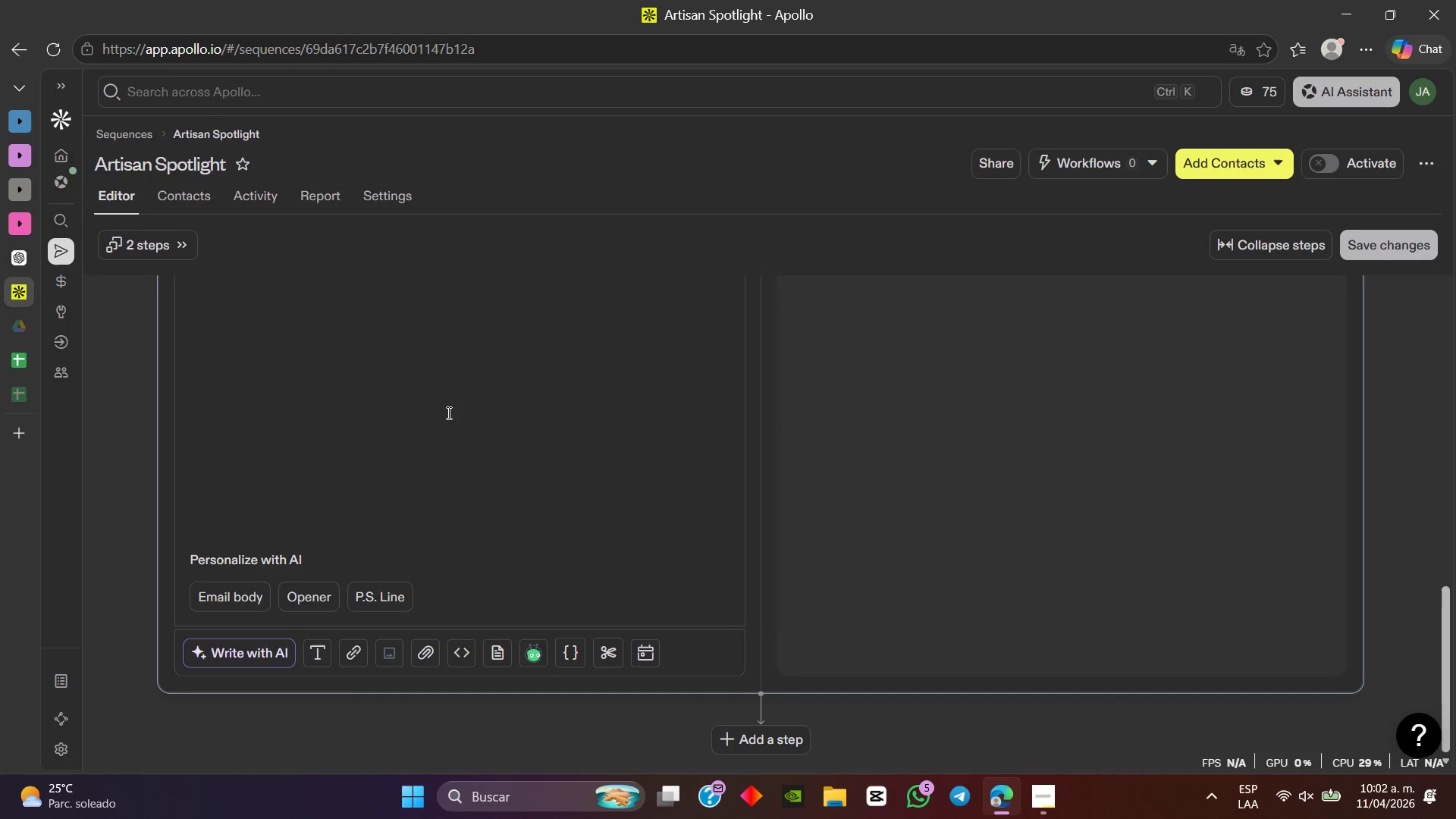 
scroll: coordinate [450, 413], scroll_direction: up, amount: 1.0
 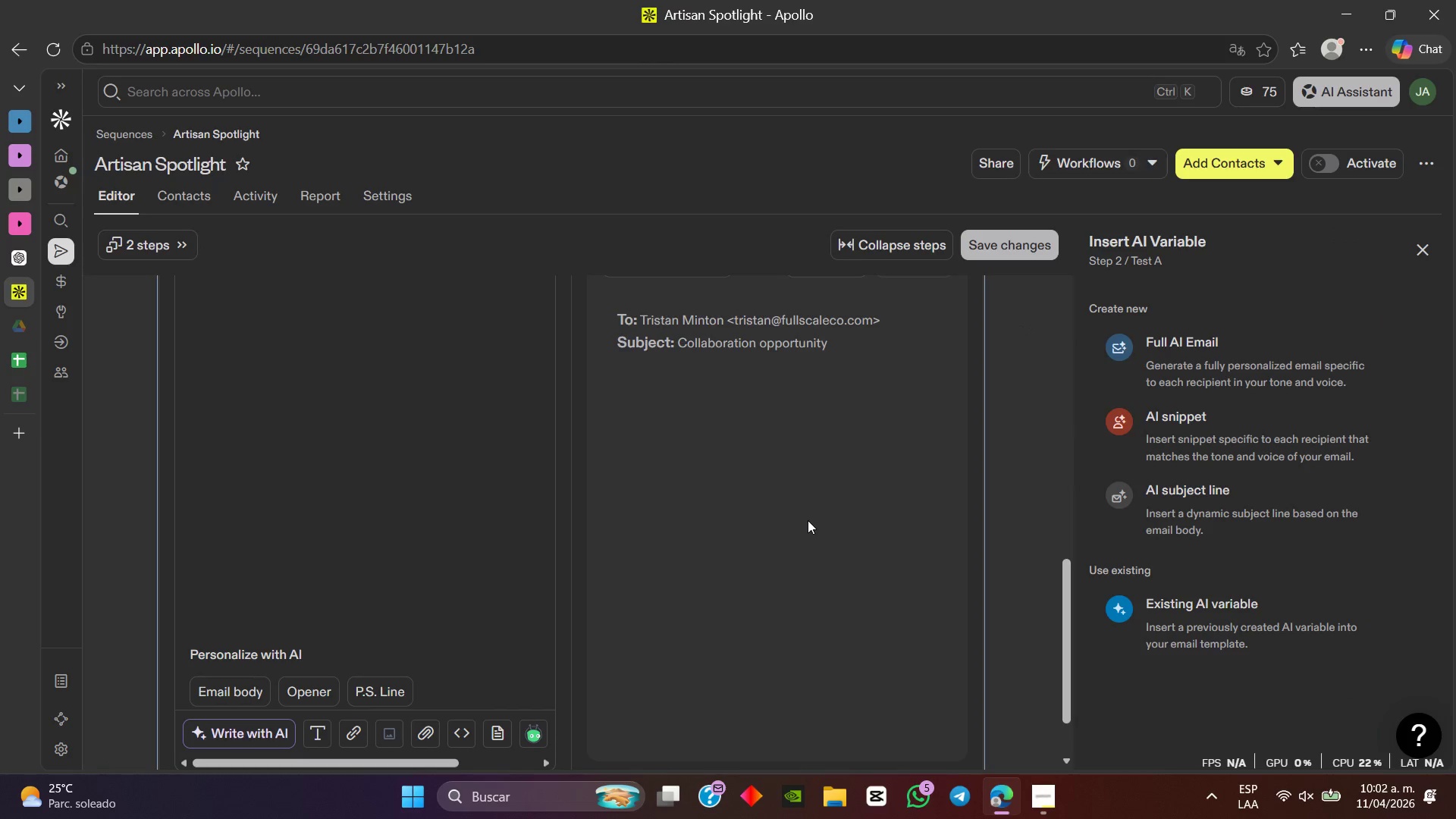 
wait(12.65)
 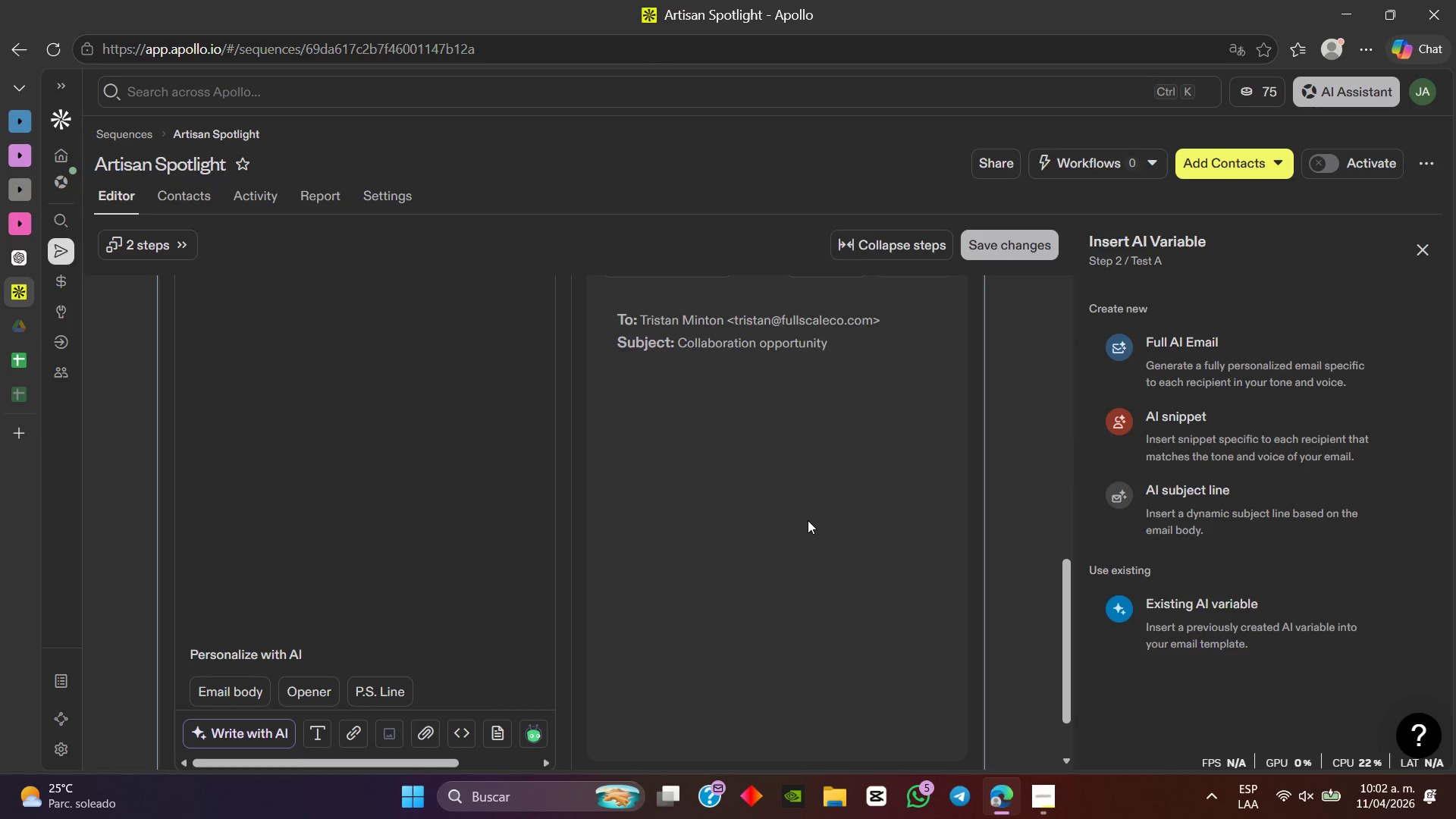 
left_click([1332, 379])
 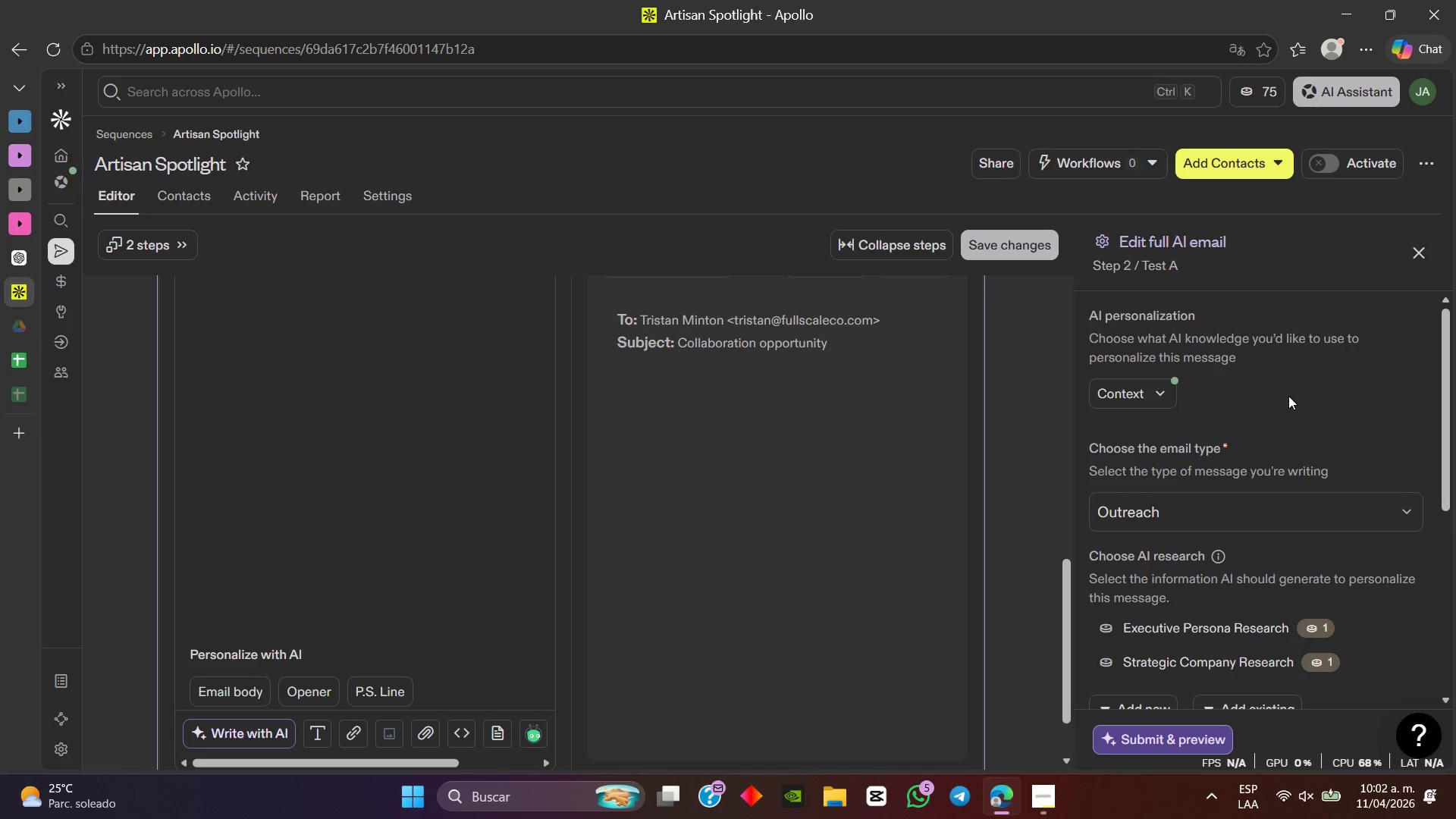 
scroll: coordinate [1239, 608], scroll_direction: down, amount: 7.0
 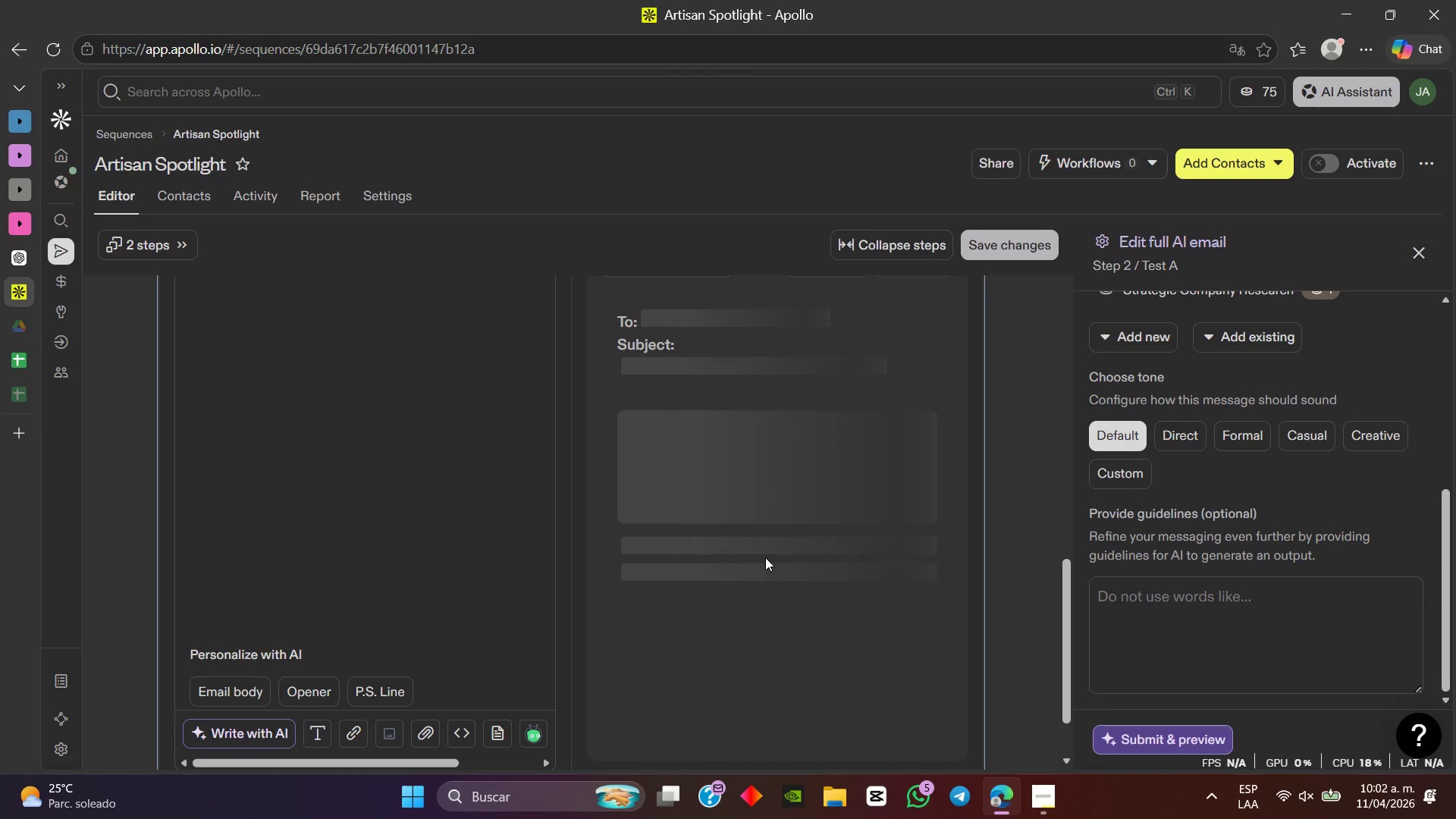 
scroll: coordinate [497, 486], scroll_direction: up, amount: 3.0
 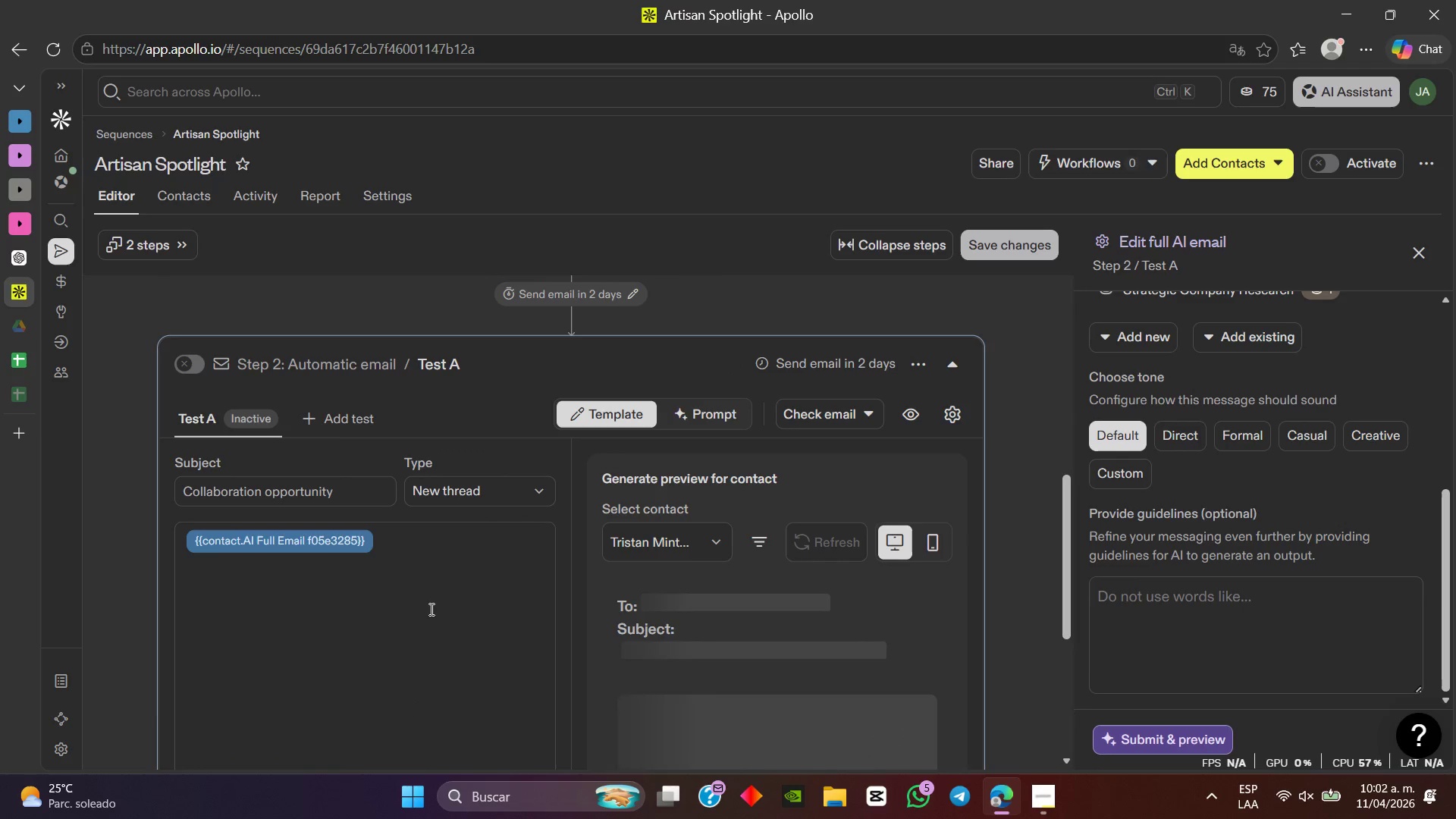 
scroll: coordinate [475, 554], scroll_direction: down, amount: 2.0
 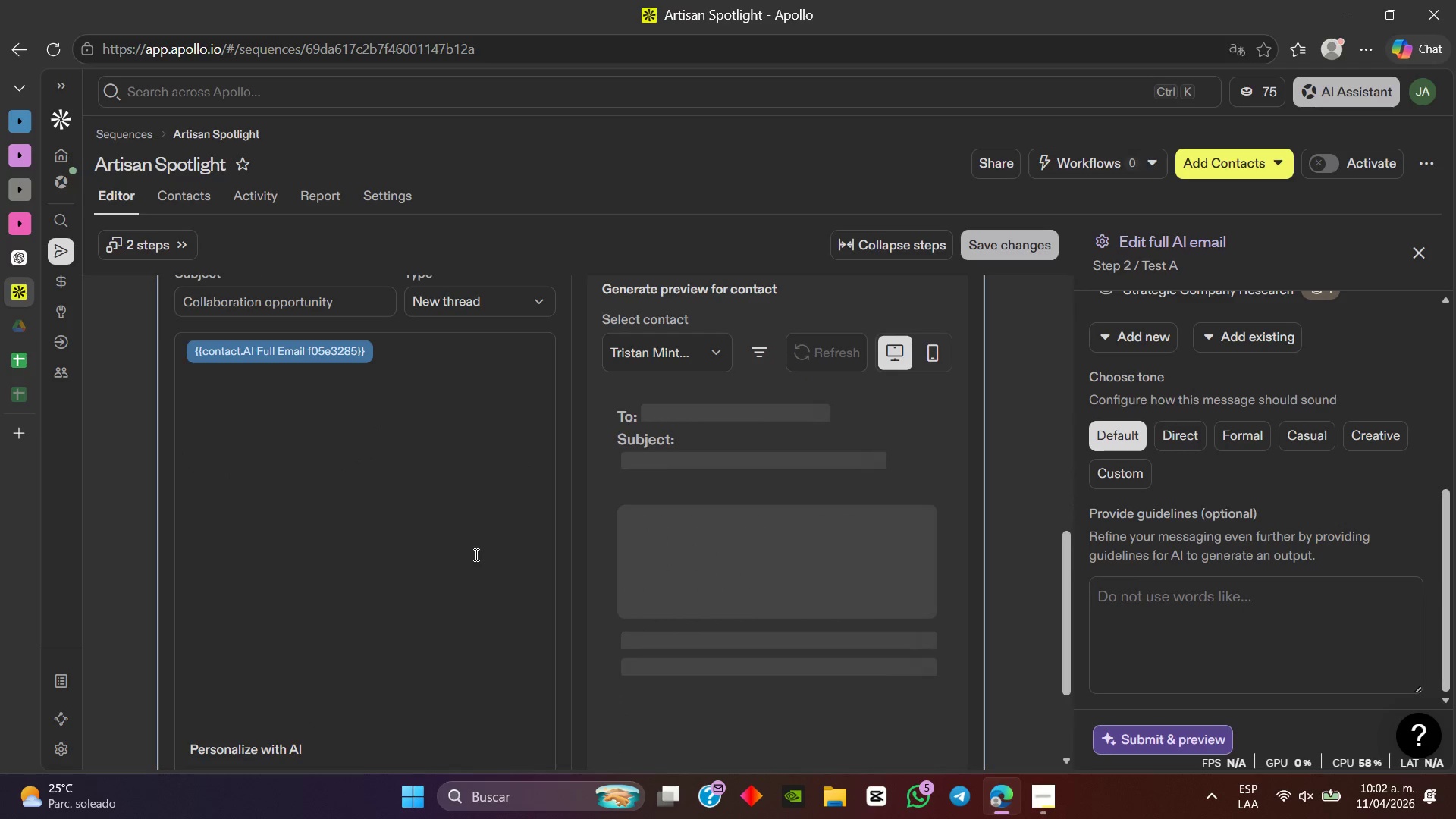 
scroll: coordinate [475, 554], scroll_direction: up, amount: 1.0
 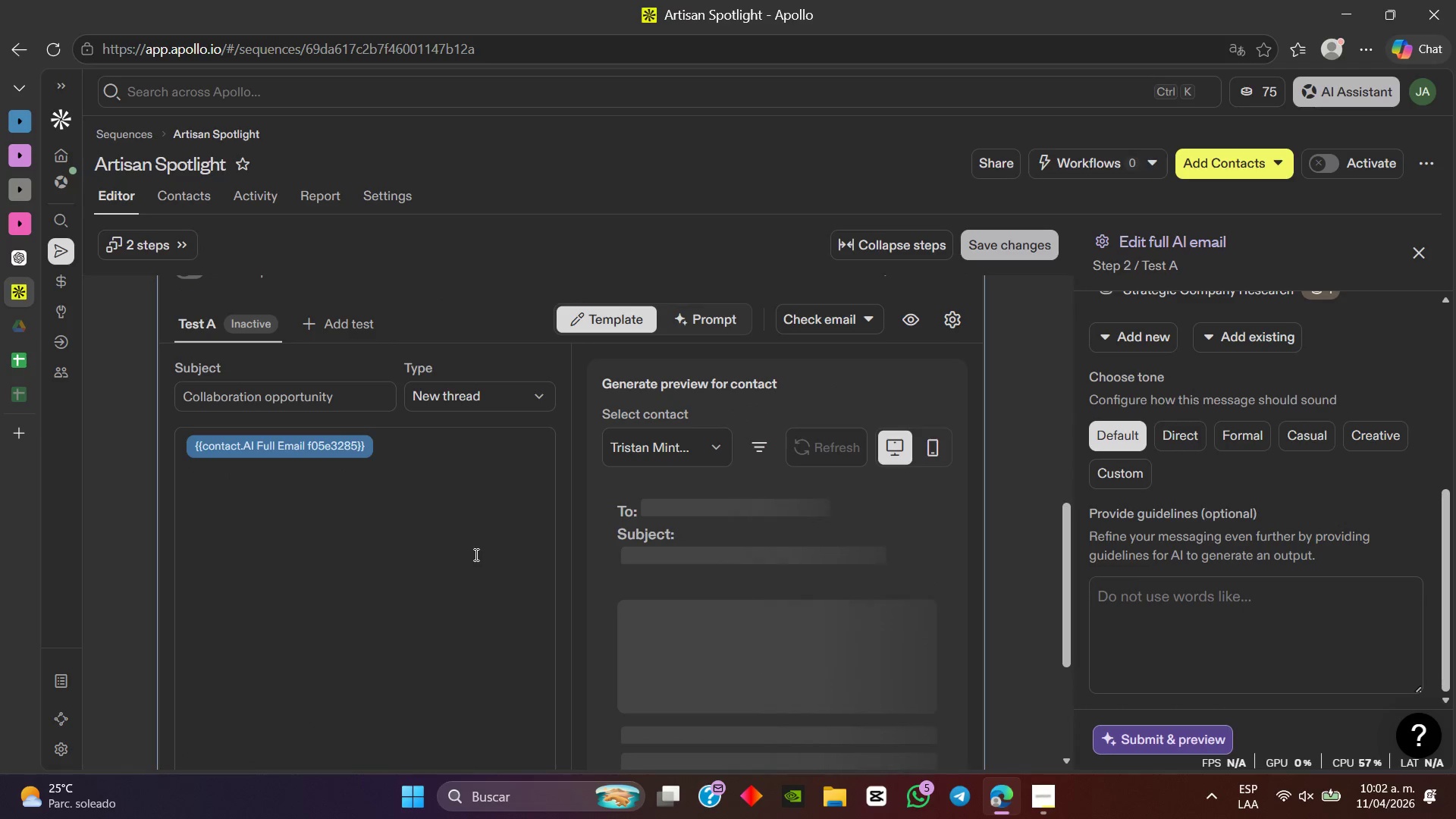 
scroll: coordinate [1246, 593], scroll_direction: down, amount: 6.0
 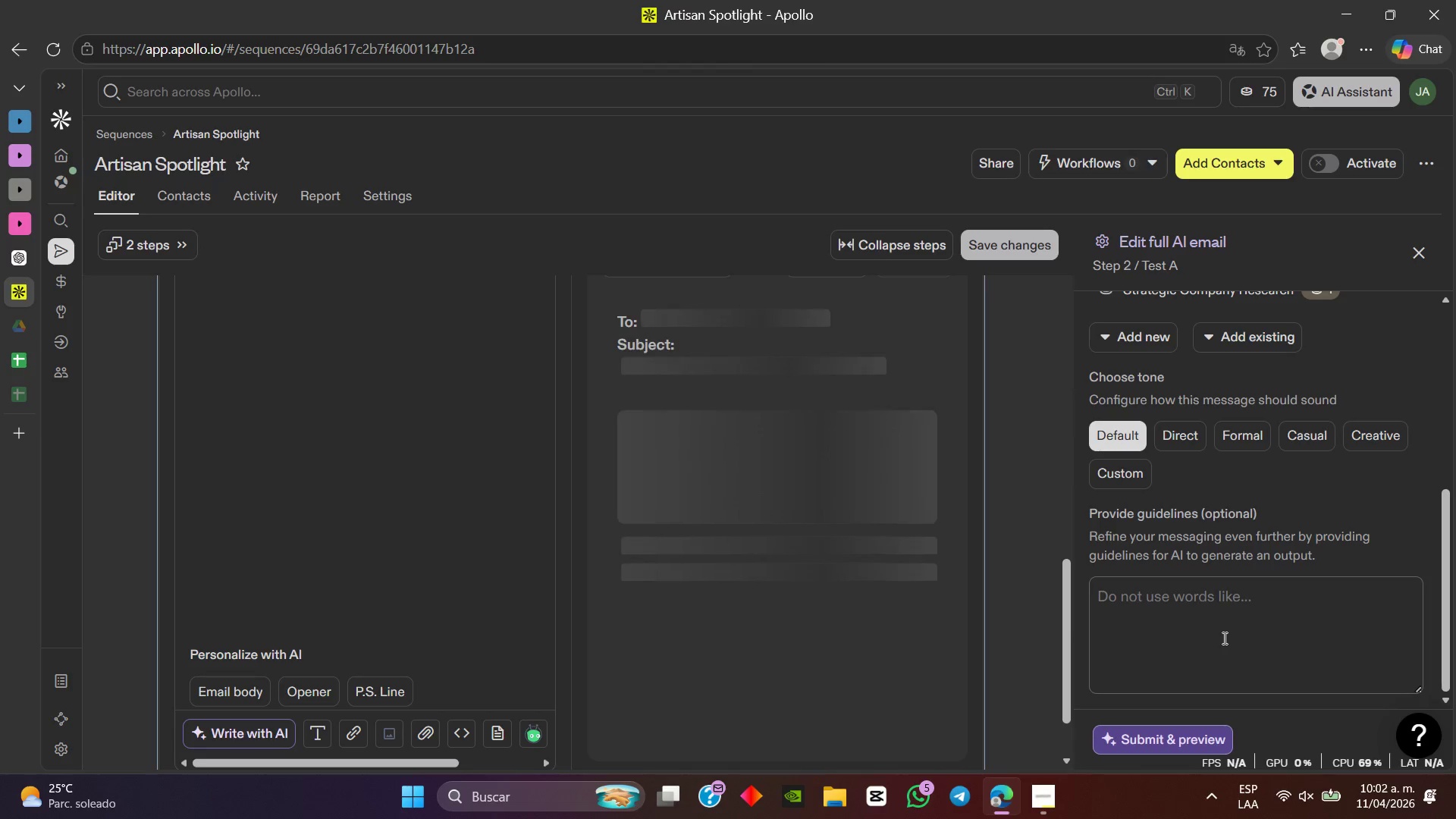 
left_click([1223, 638])
 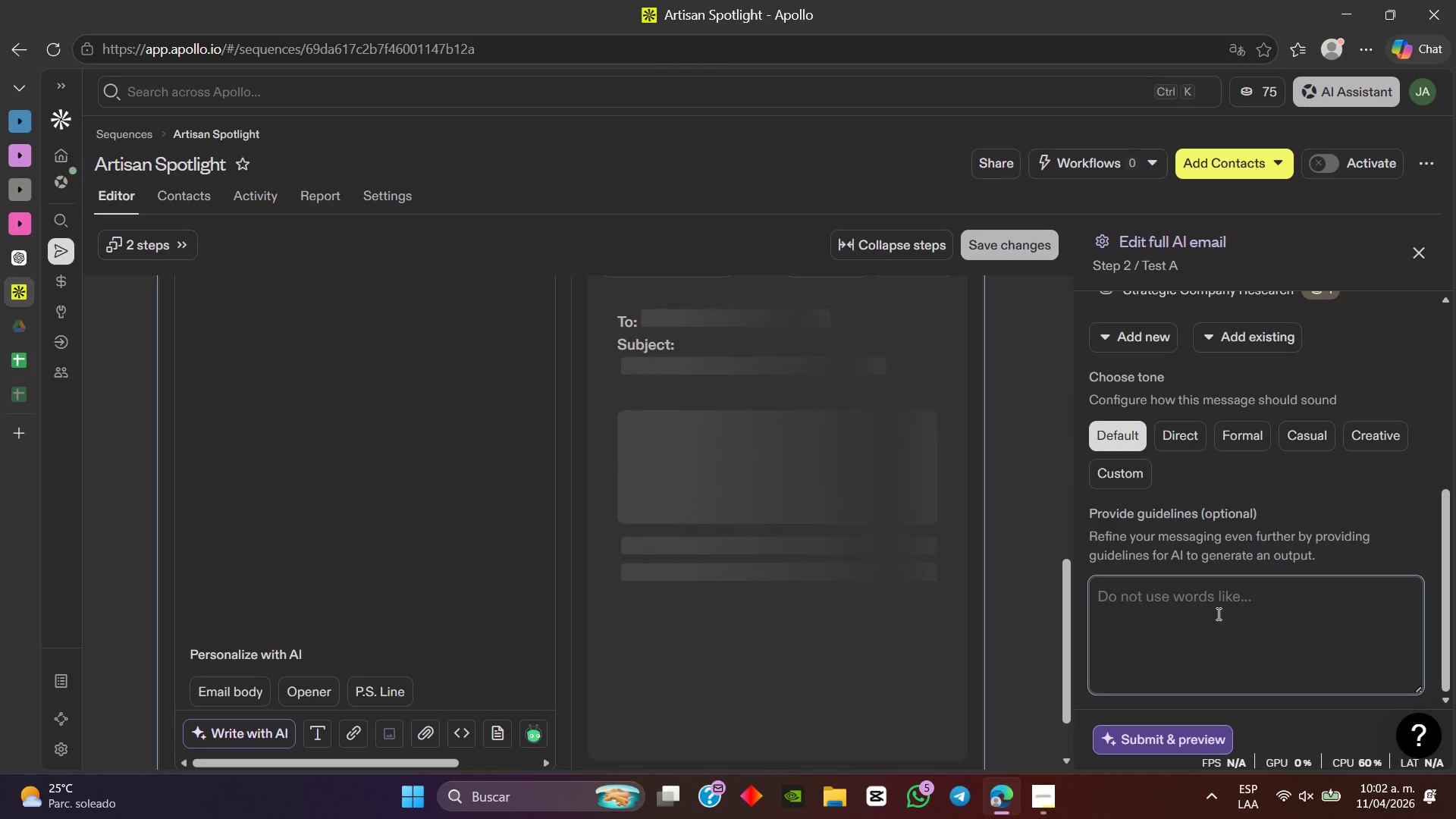 
wait(5.45)
 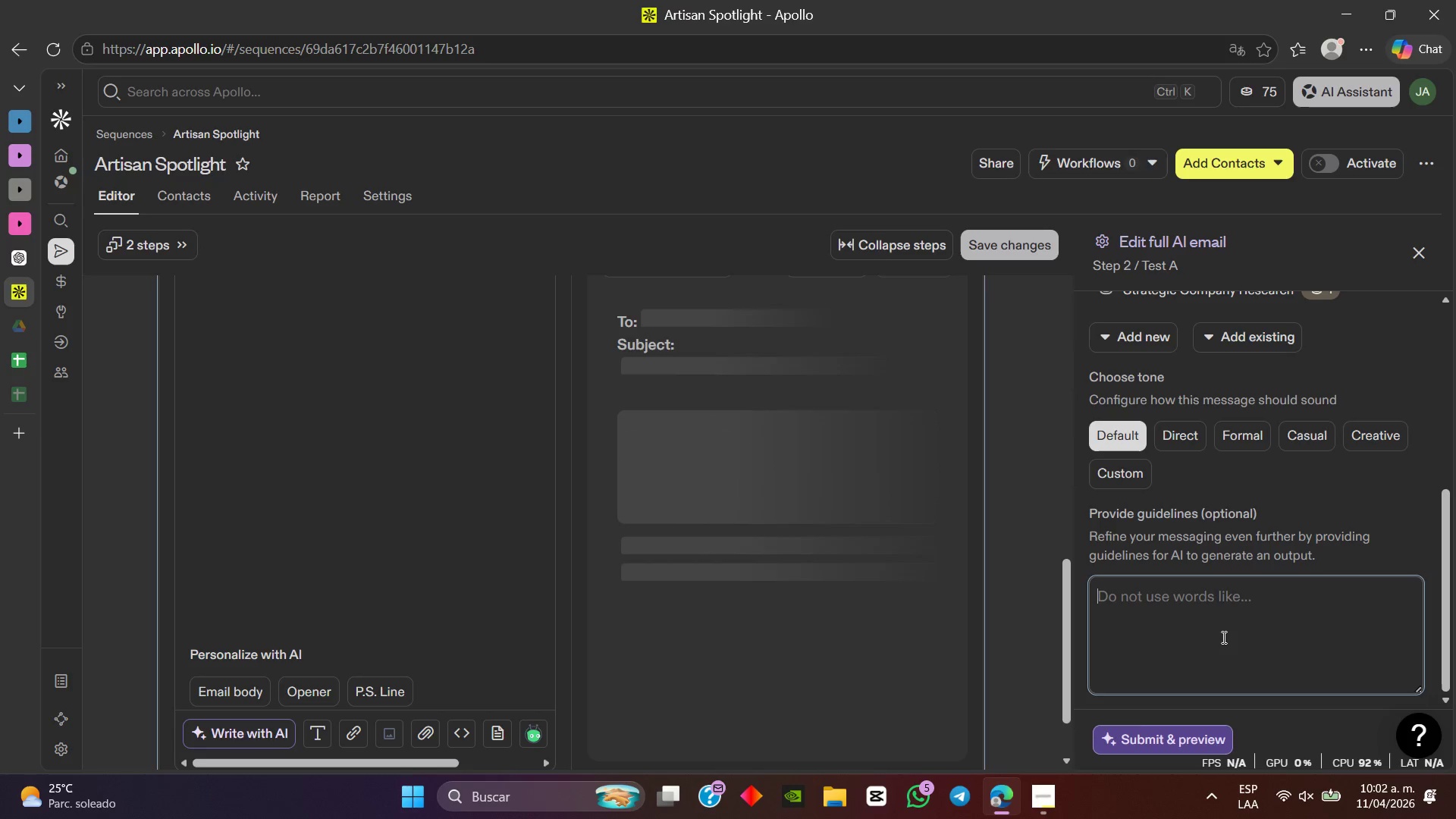 
key(Control+V)
 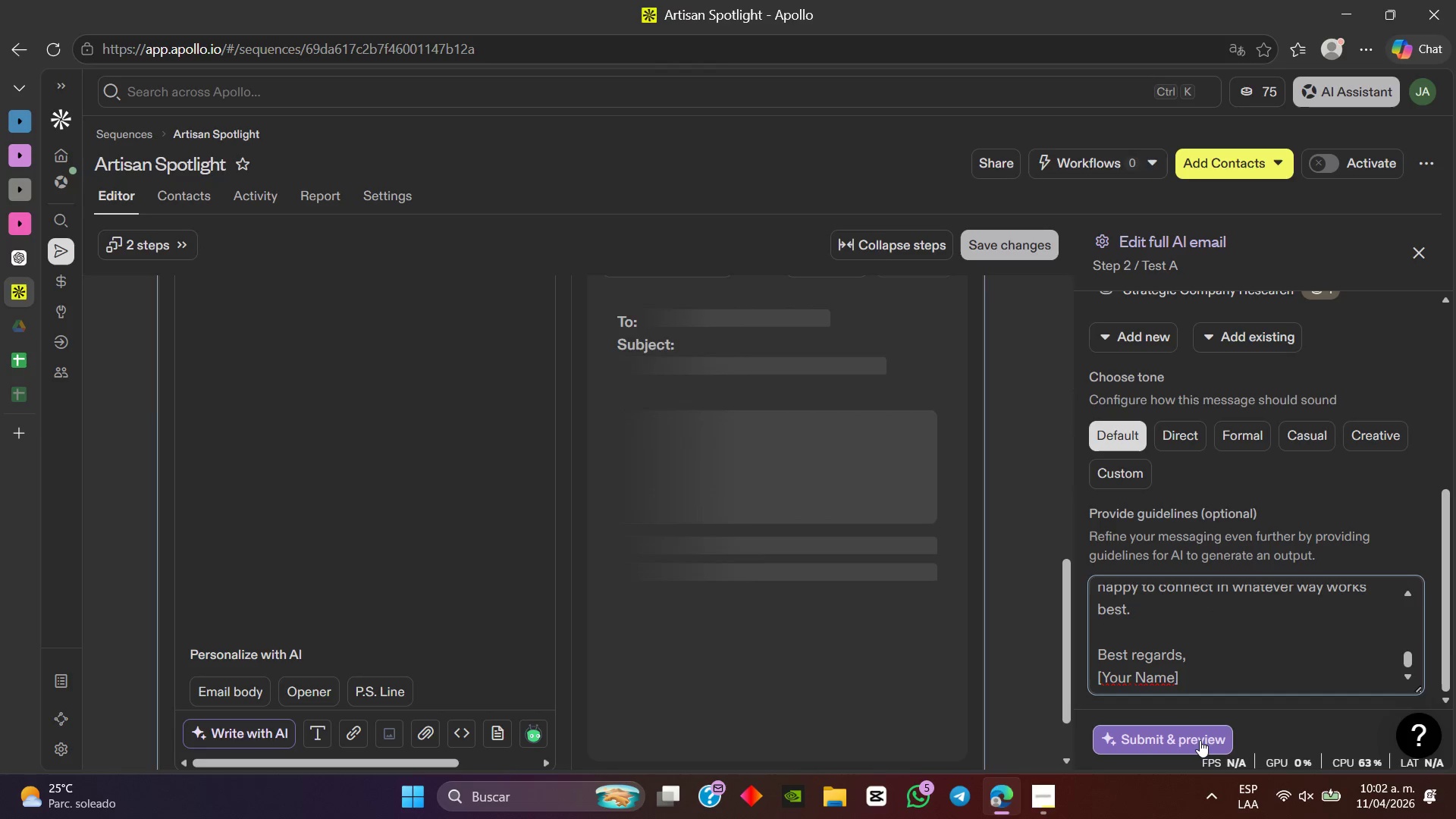 
left_click([1200, 740])
 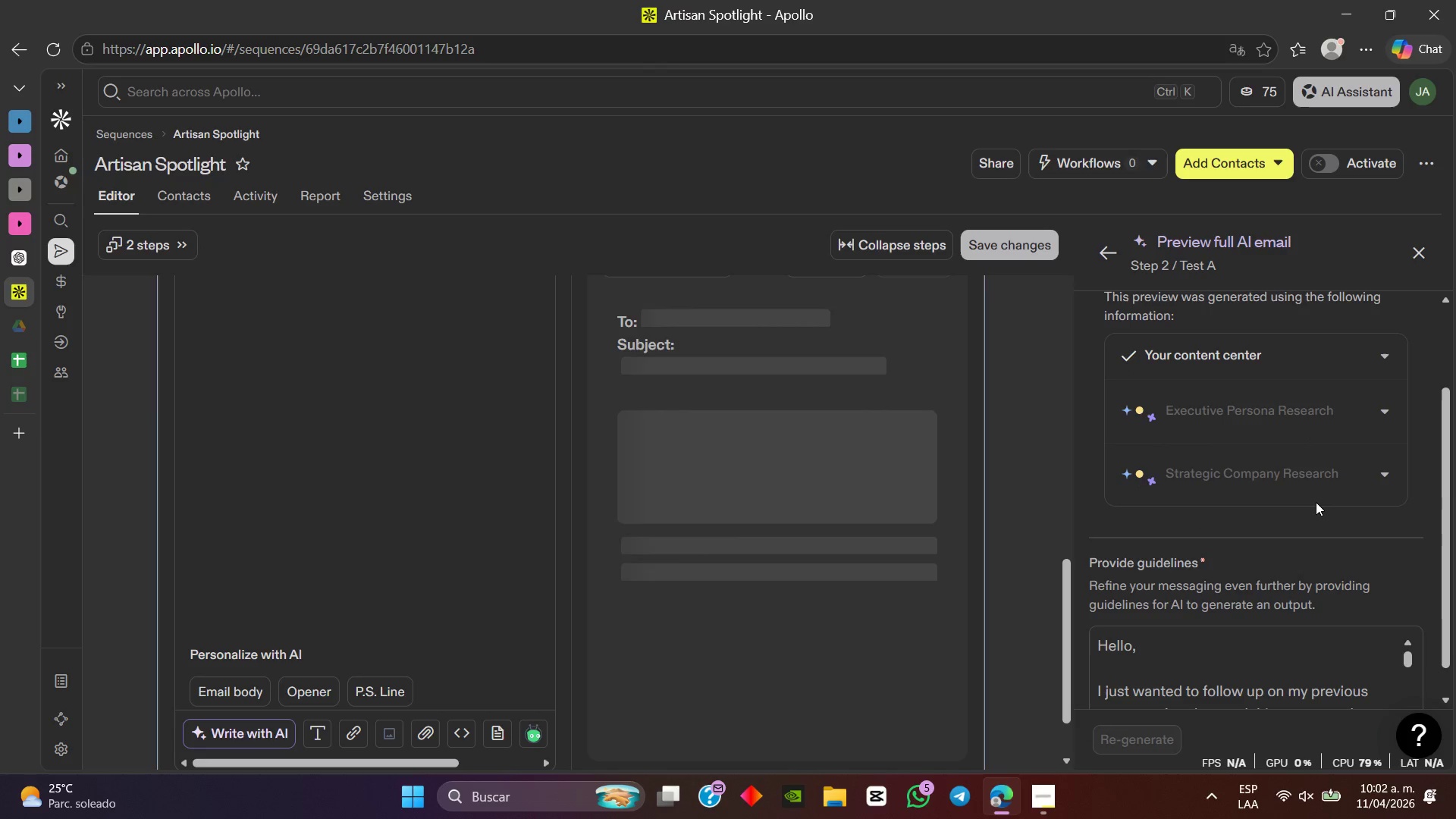 
scroll: coordinate [1244, 592], scroll_direction: up, amount: 2.0
 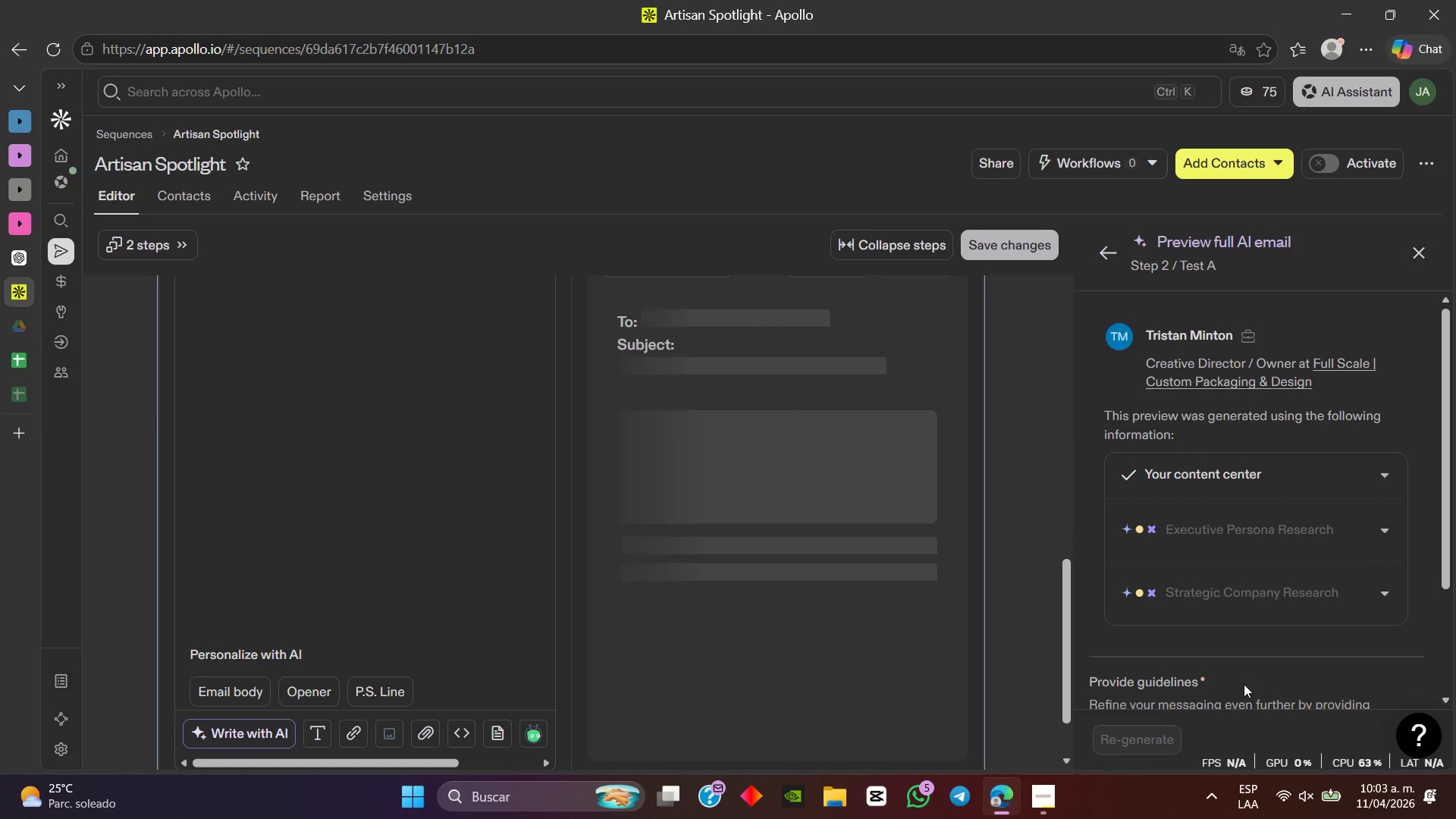 
wait(18.73)
 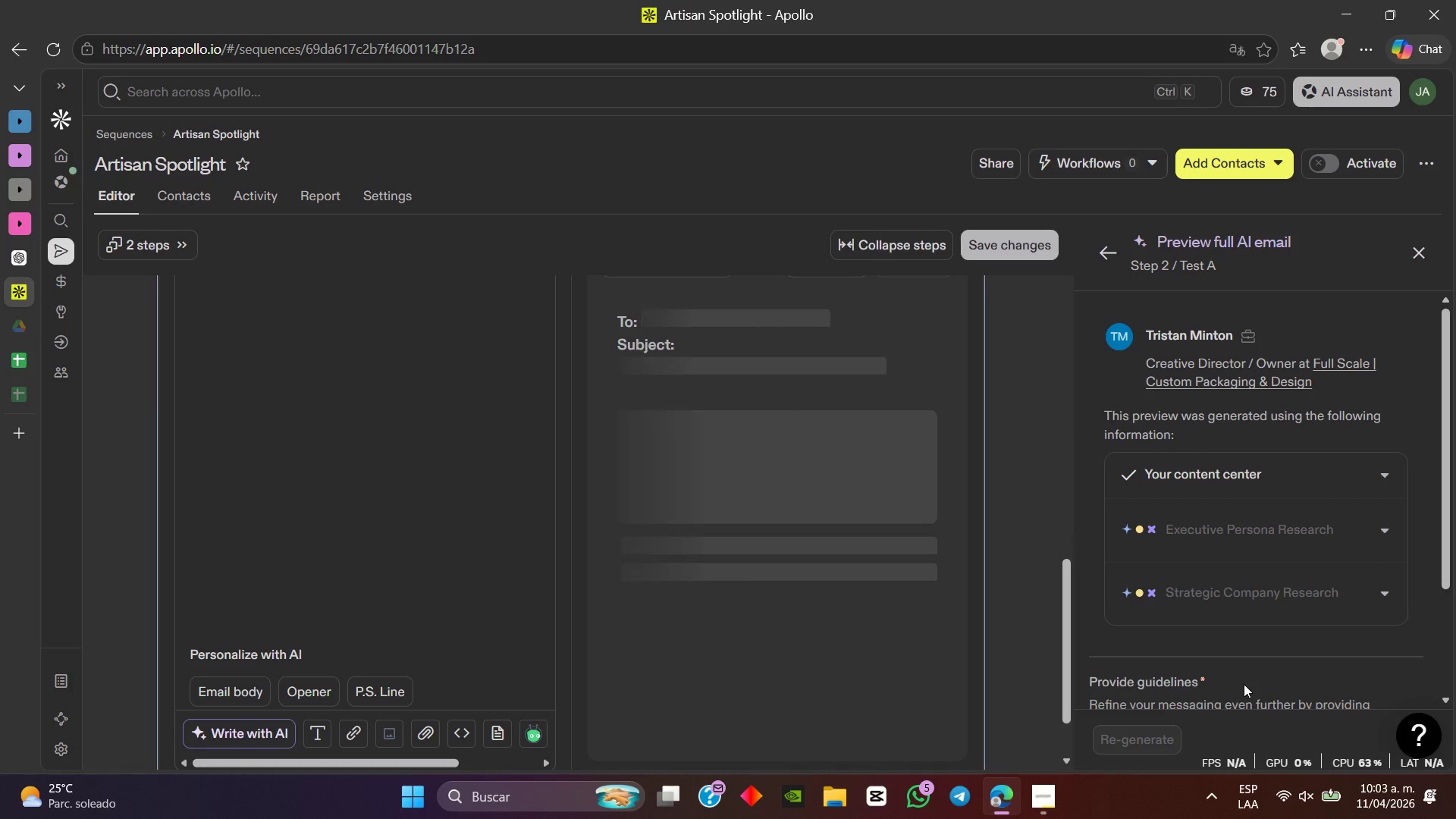 
scroll: coordinate [643, 510], scroll_direction: down, amount: 4.0
 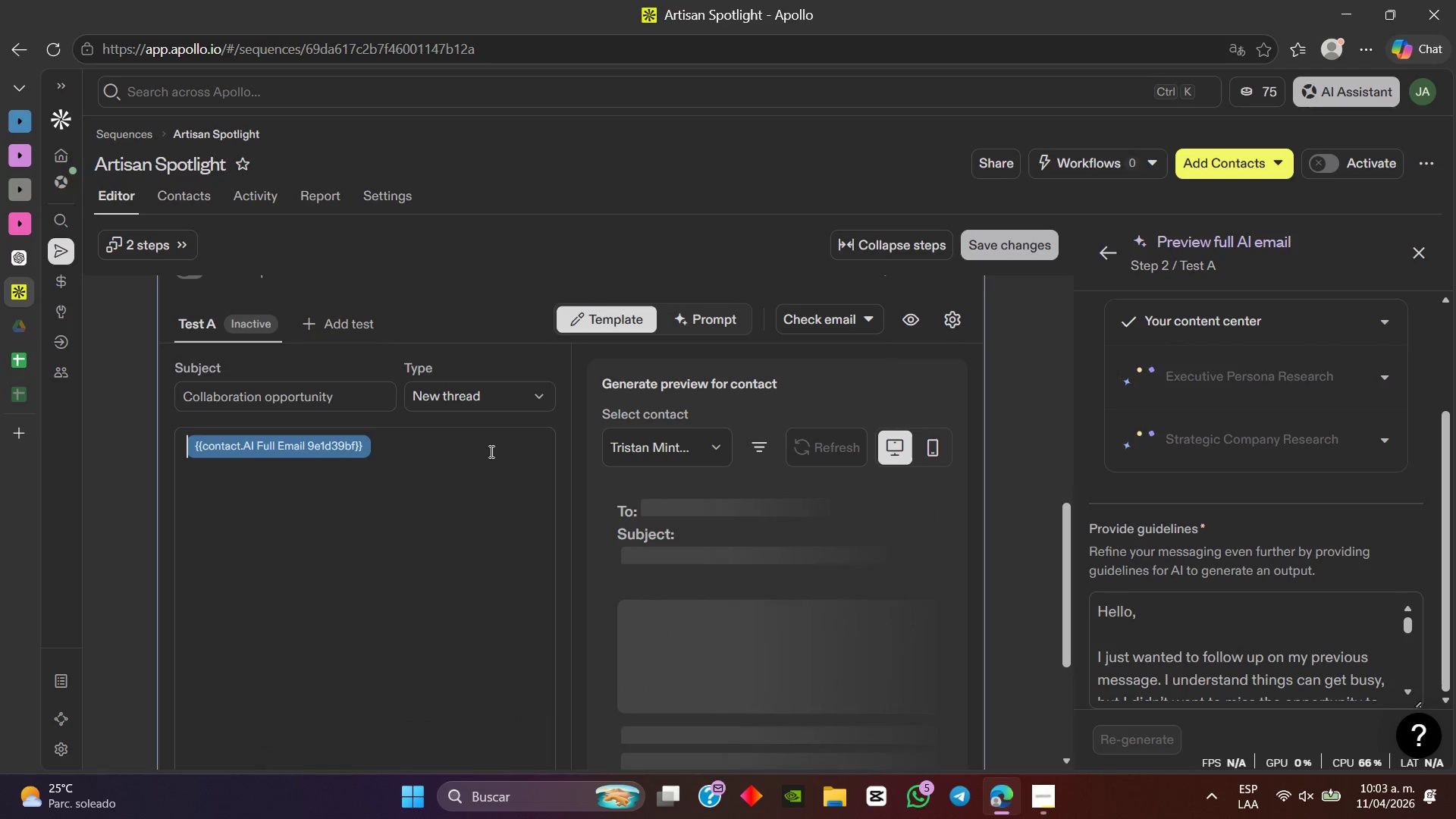 
scroll: coordinate [1269, 539], scroll_direction: up, amount: 2.0
 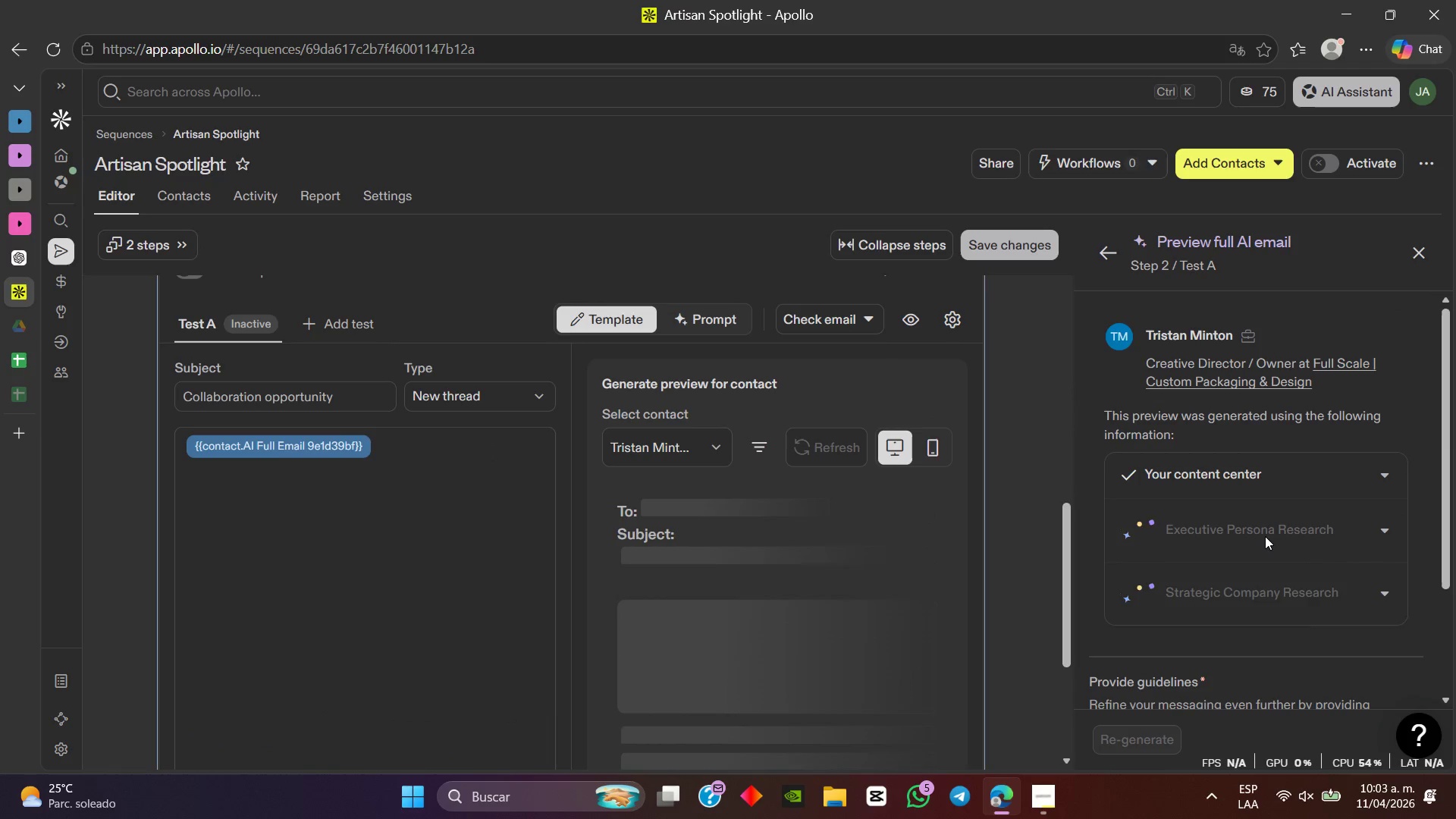 
scroll: coordinate [1264, 533], scroll_direction: down, amount: 2.0
 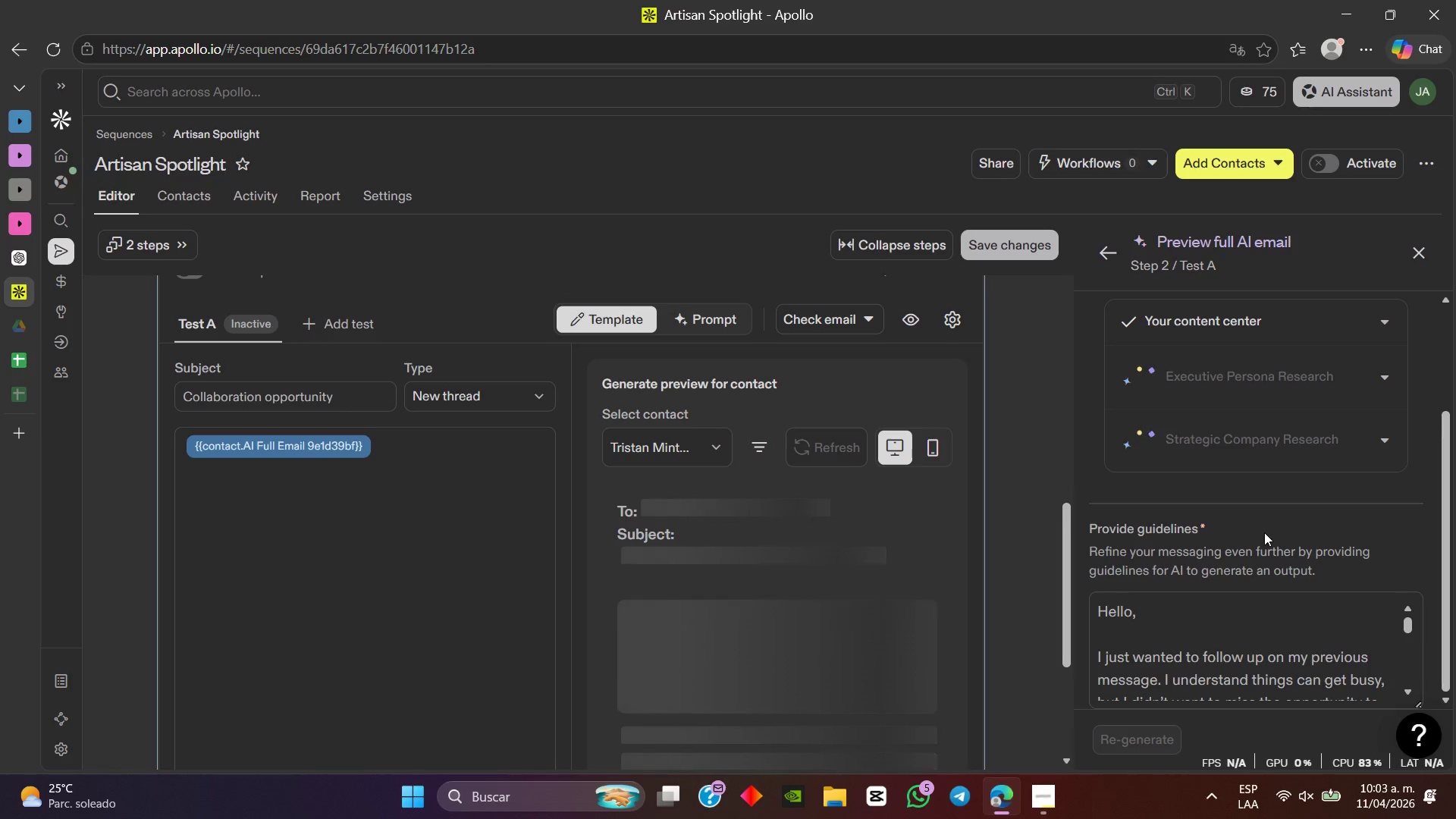 
scroll: coordinate [1264, 532], scroll_direction: up, amount: 1.0
 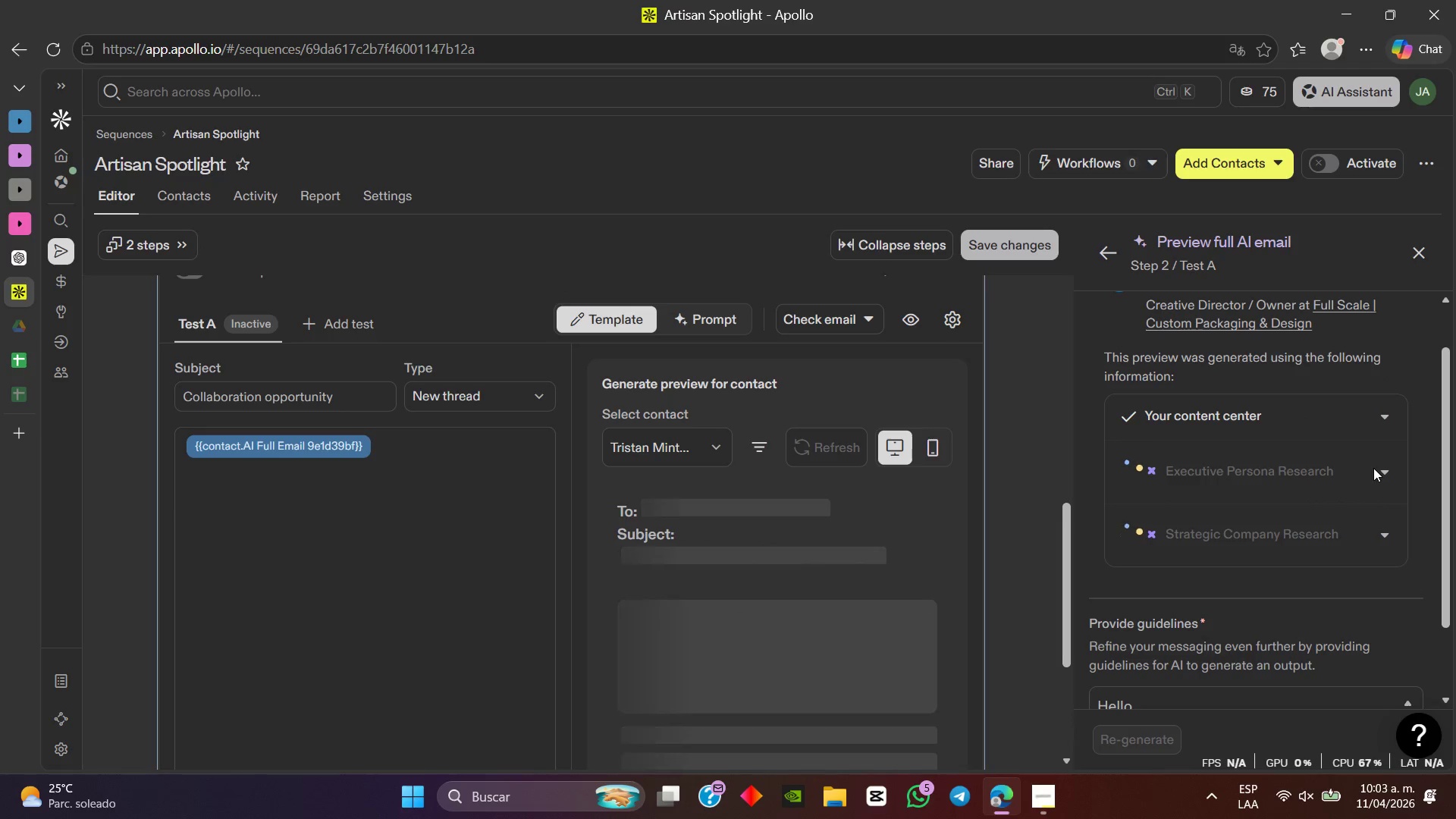 
wait(11.24)
 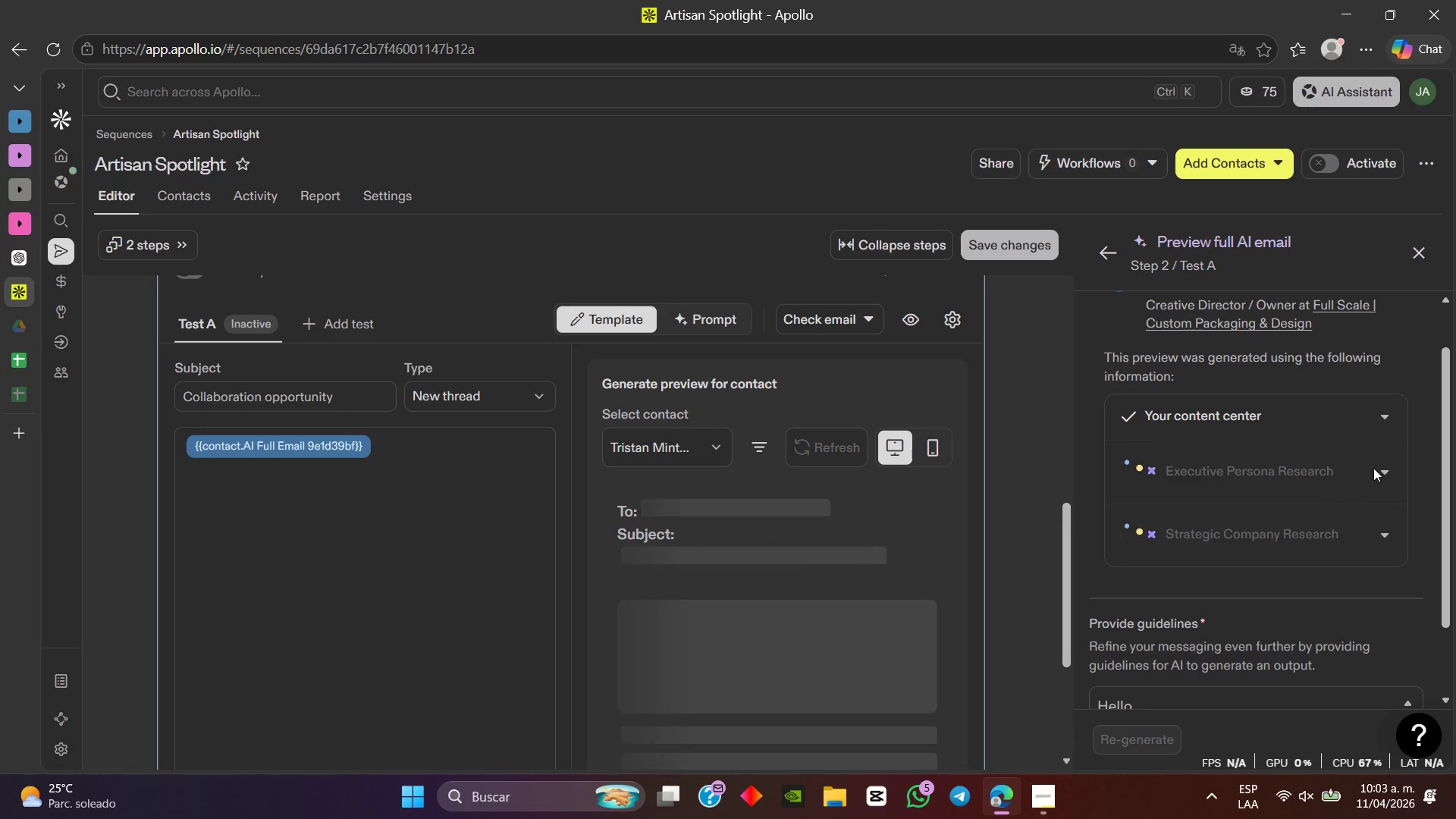 
mouse_move([1053, 786])
 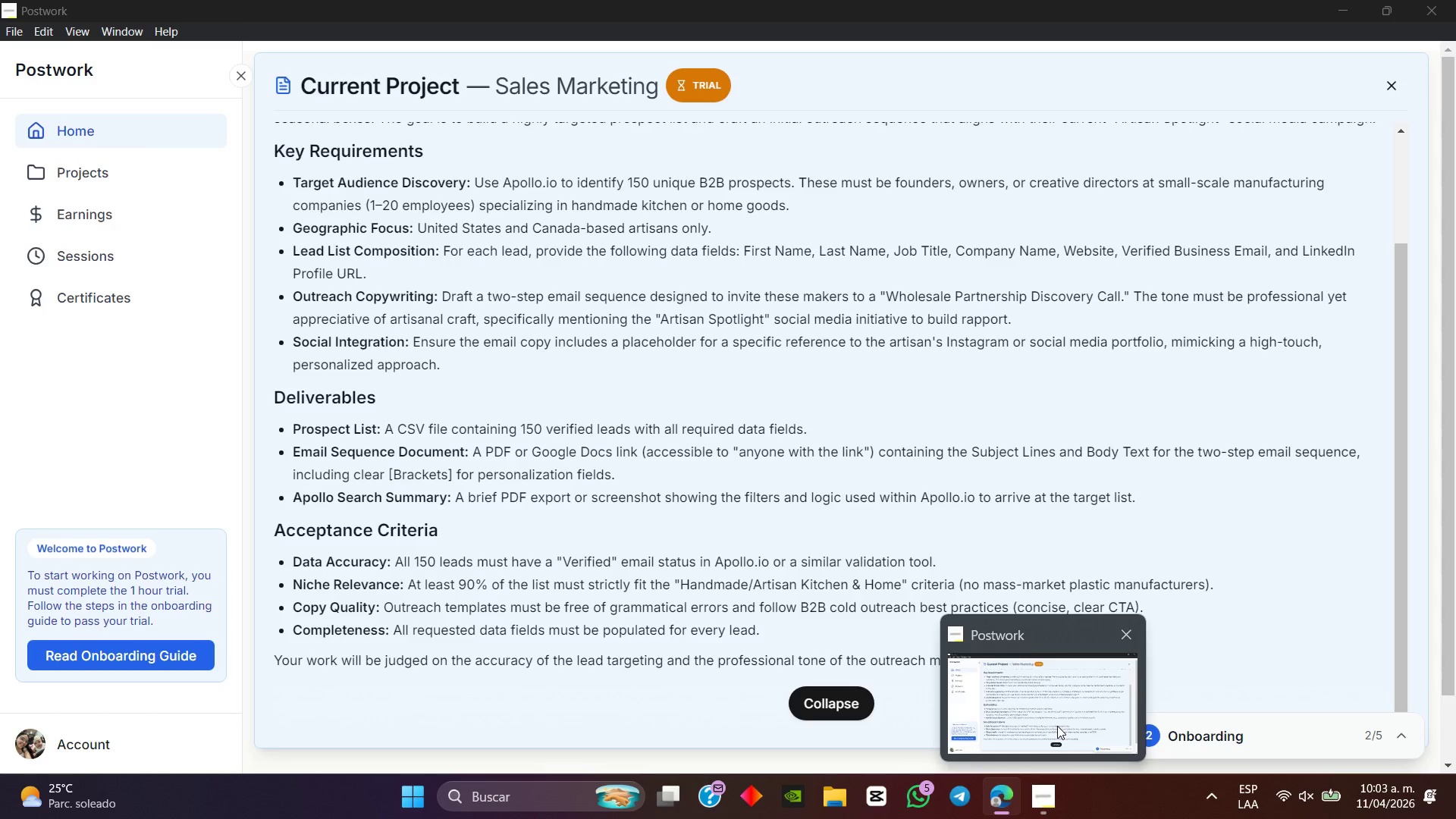 
left_click([1057, 726])